 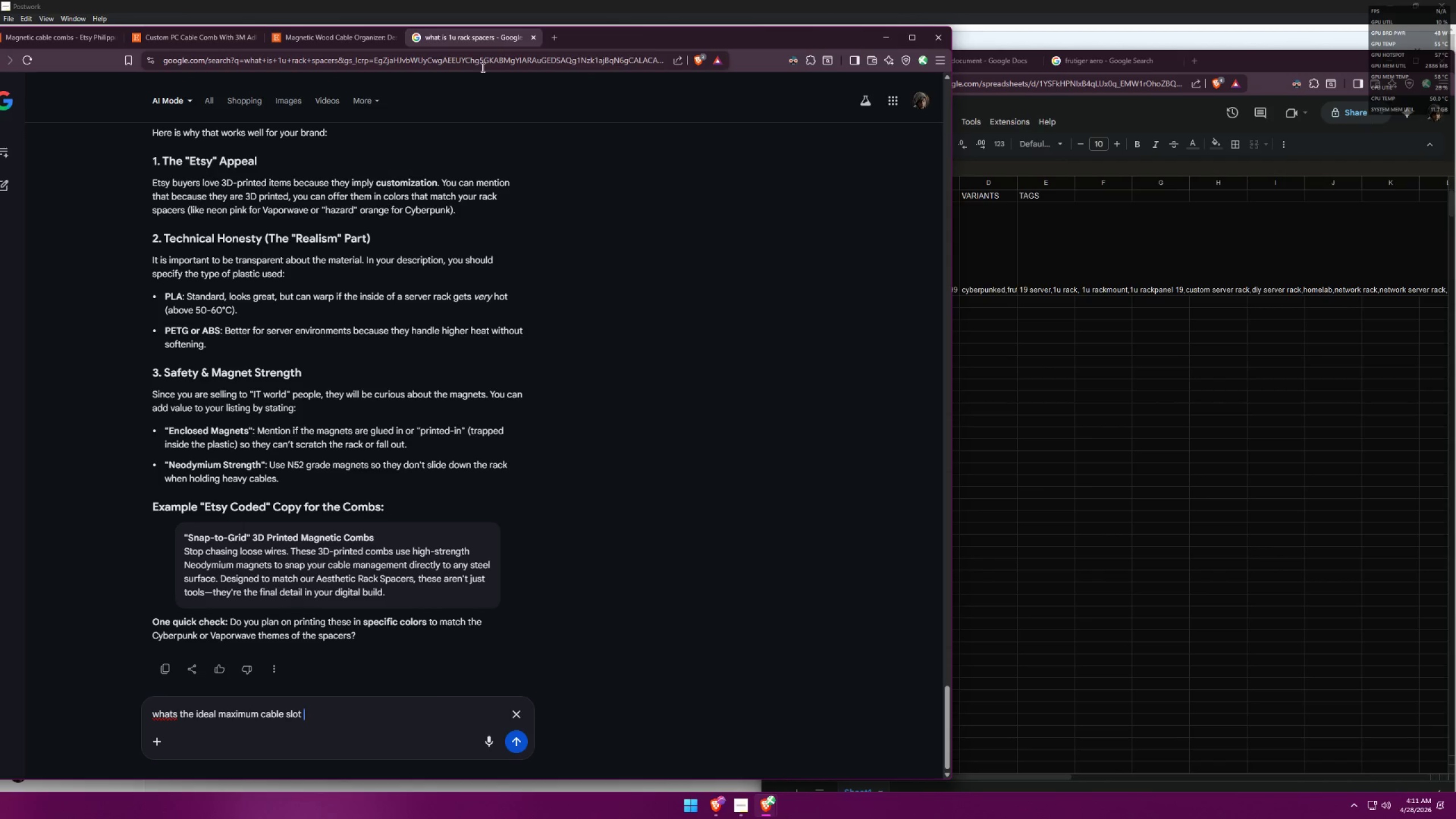 
left_click([209, 35])
 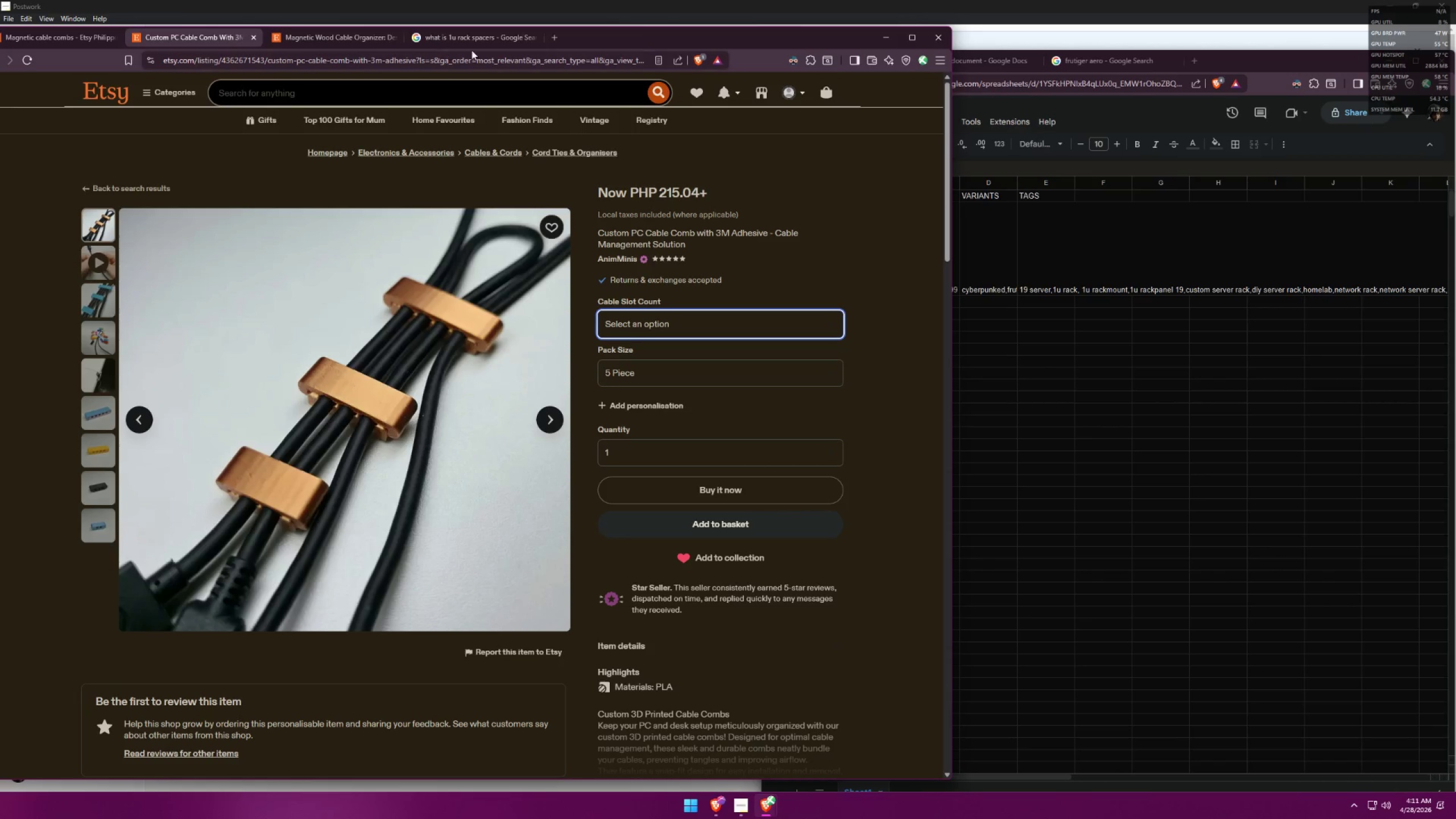 
left_click([493, 42])
 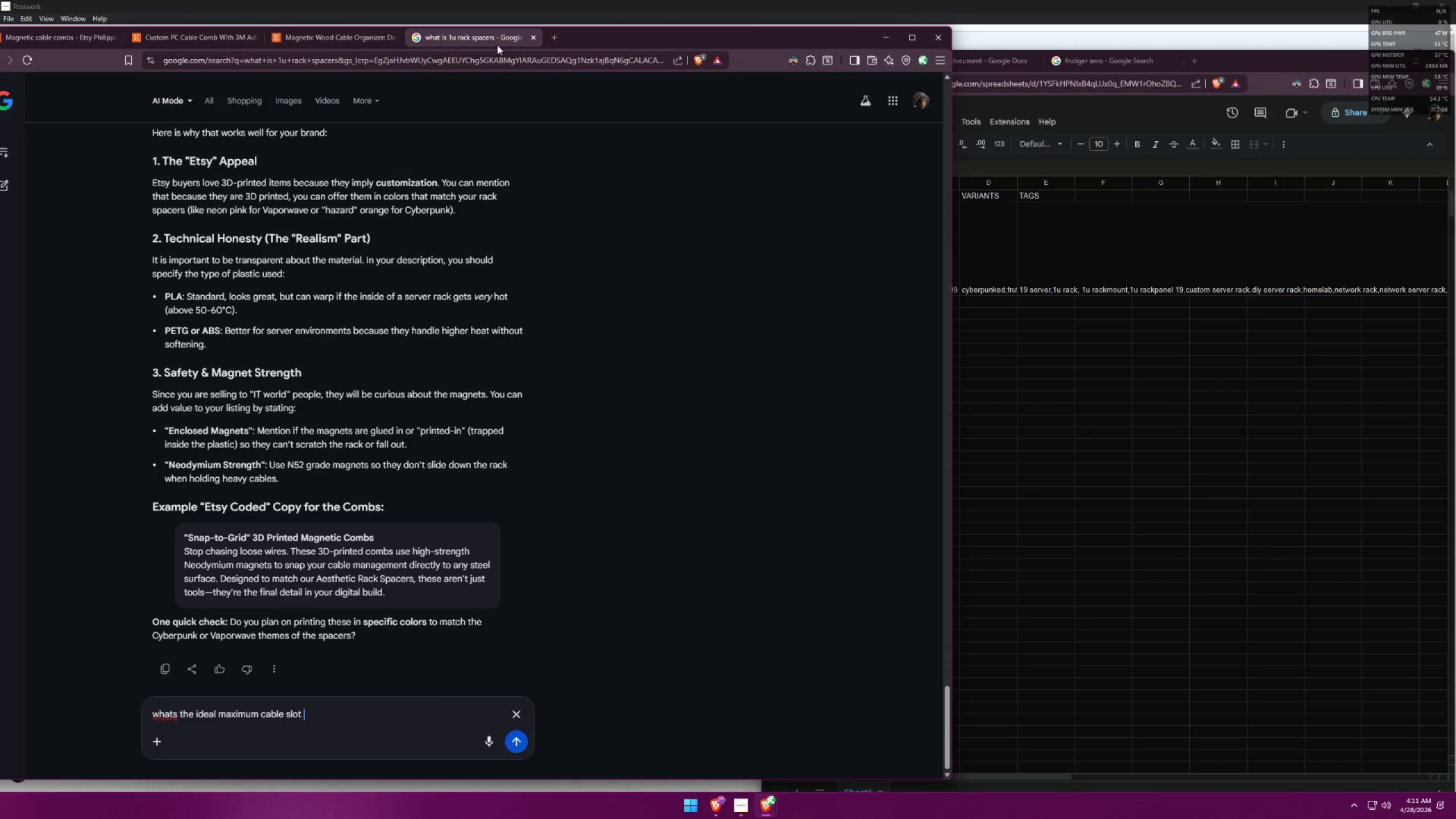 
type(count)
 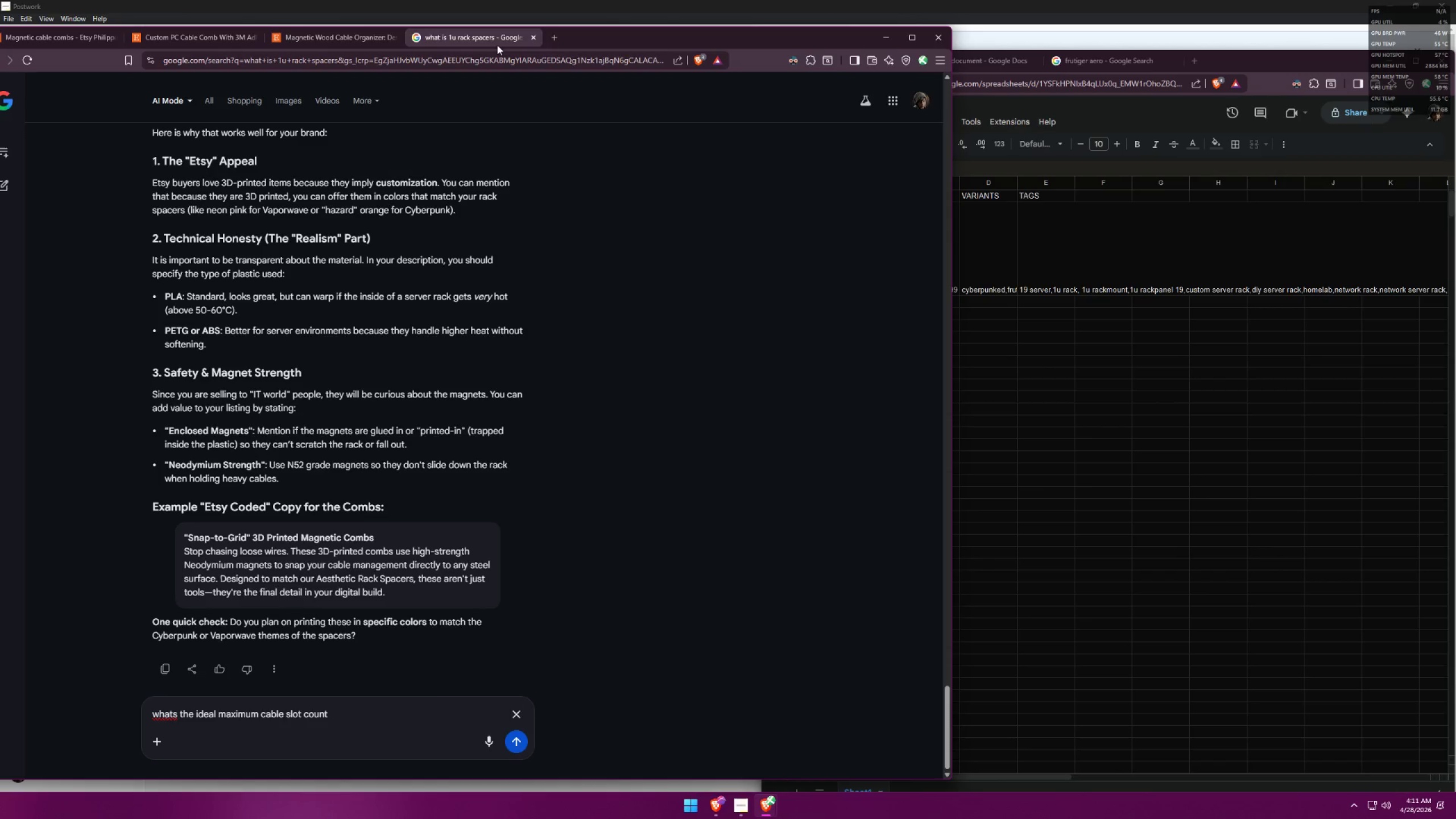 
key(Enter)
 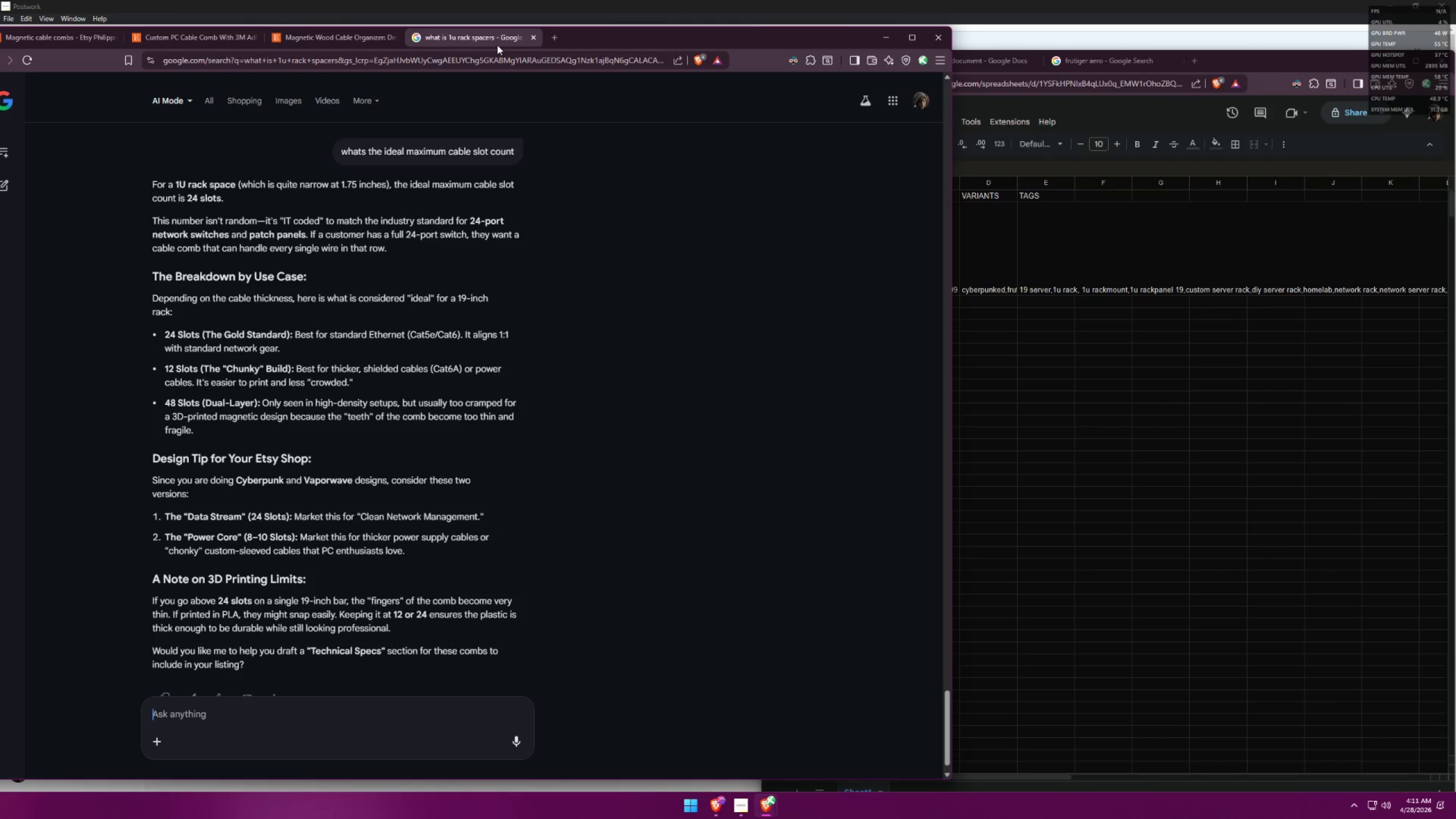 
wait(6.69)
 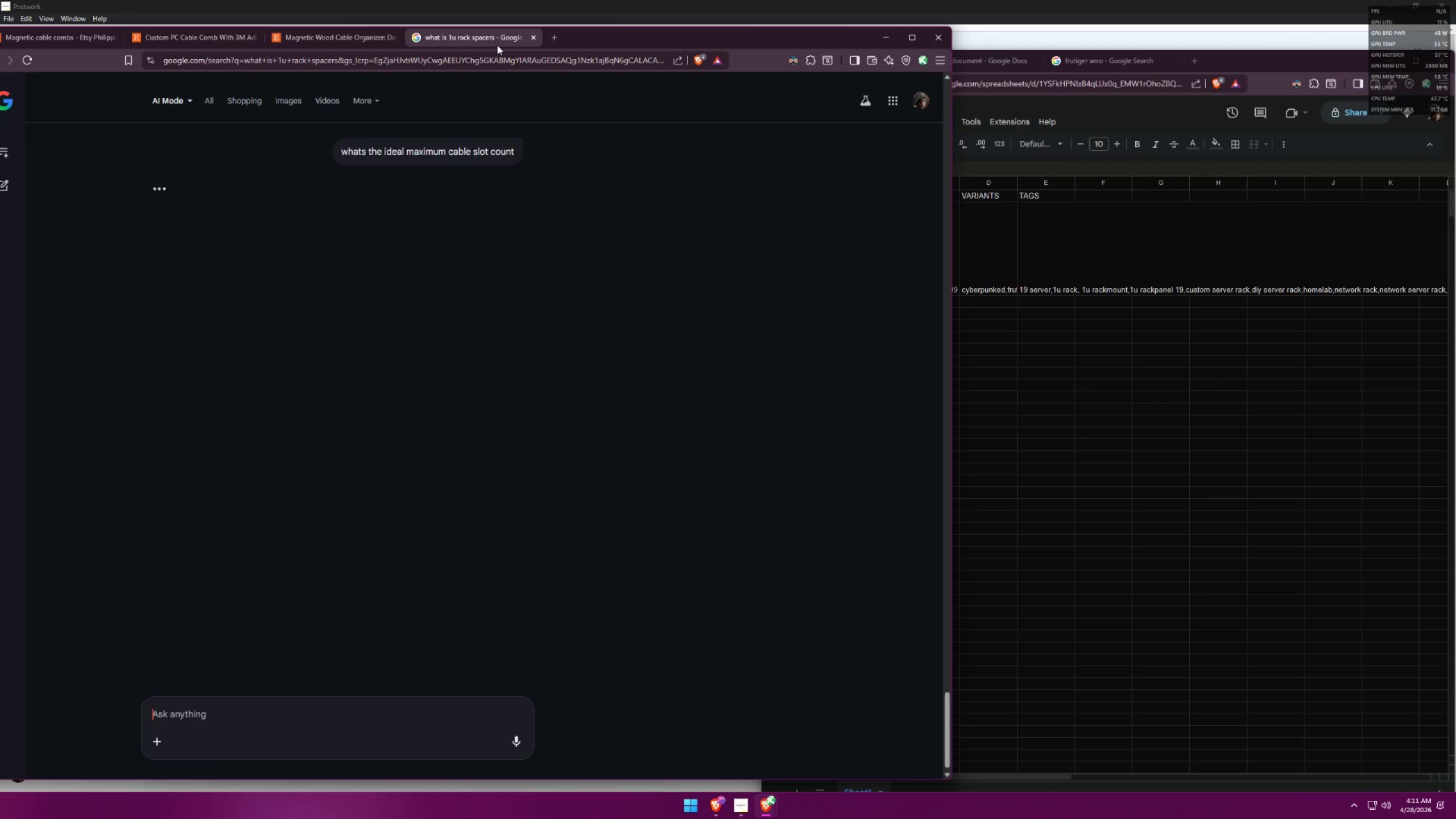 
type(for the magan)
key(Backspace)
key(Backspace)
type(netic combs)
 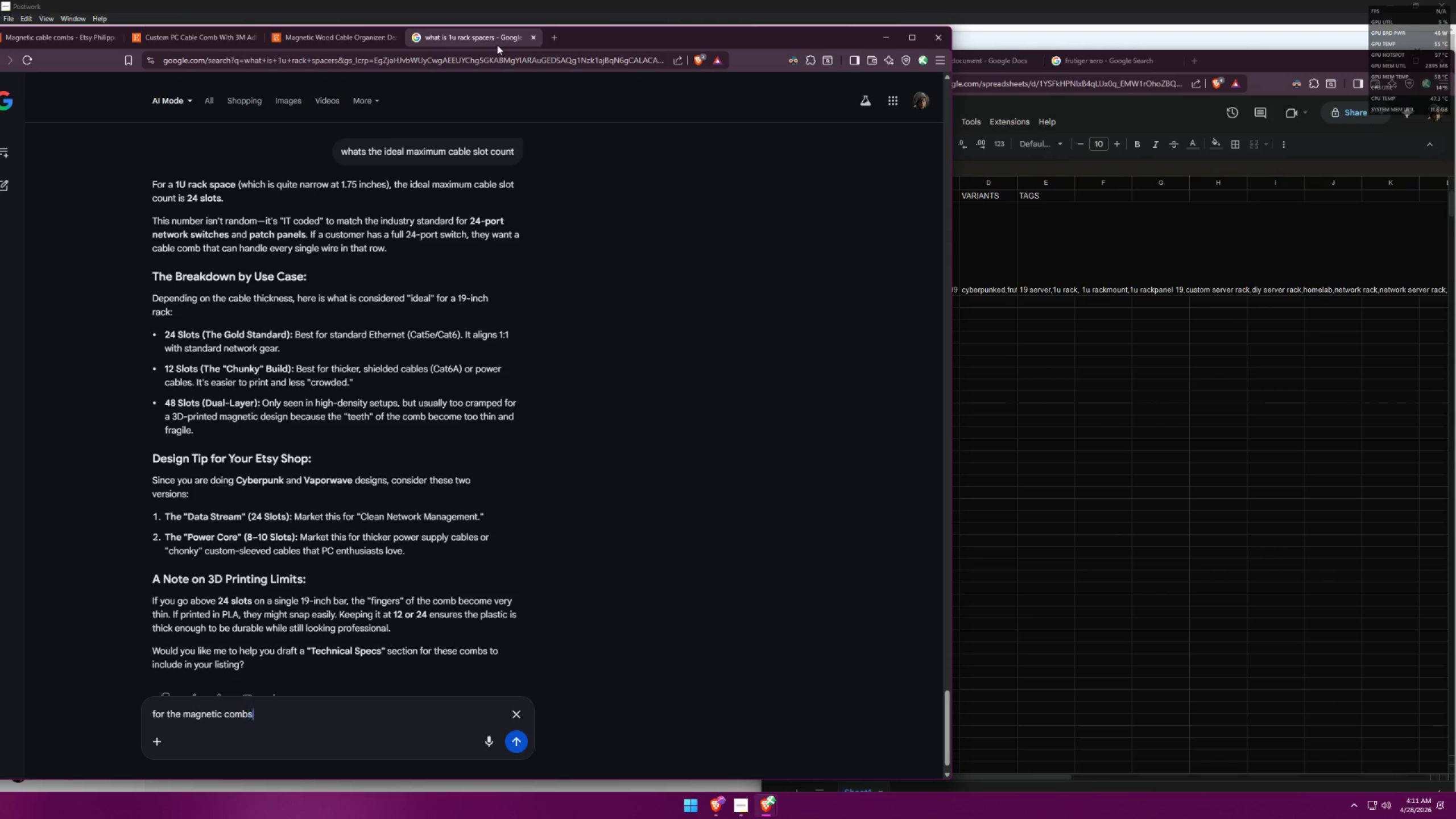 
key(Enter)
 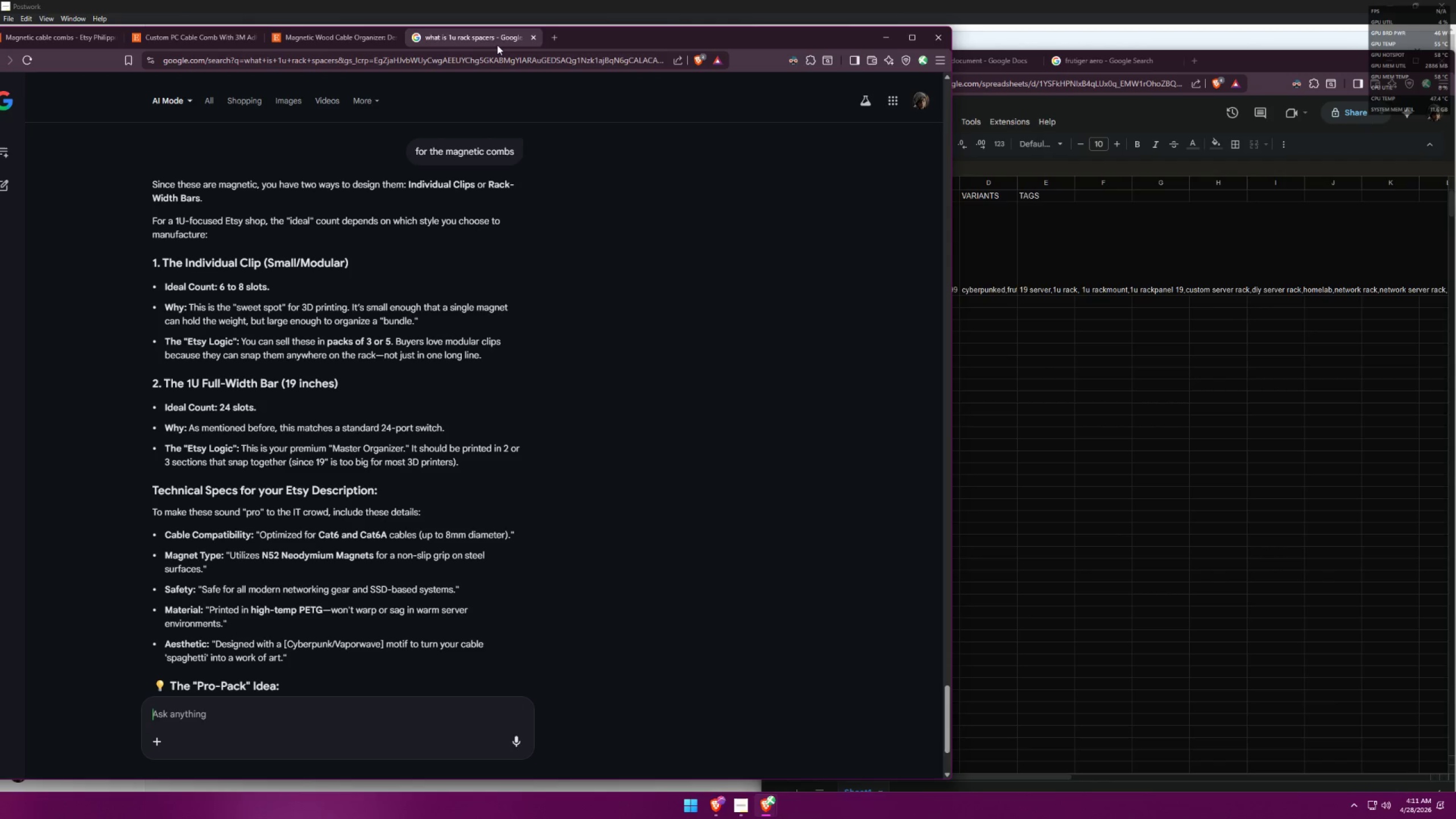 
wait(18.64)
 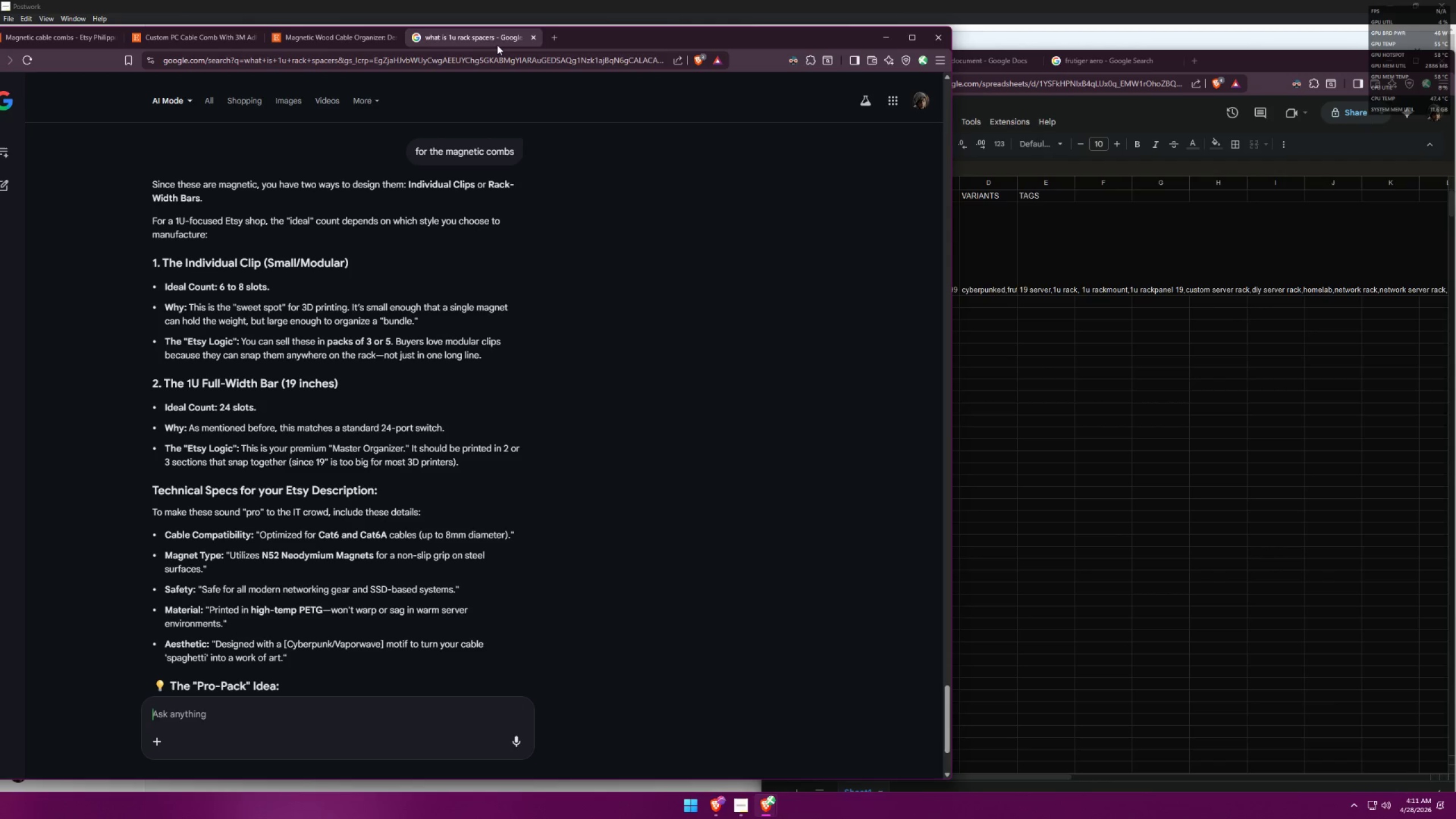 
type(its g)
key(Backspace)
type(for general)
 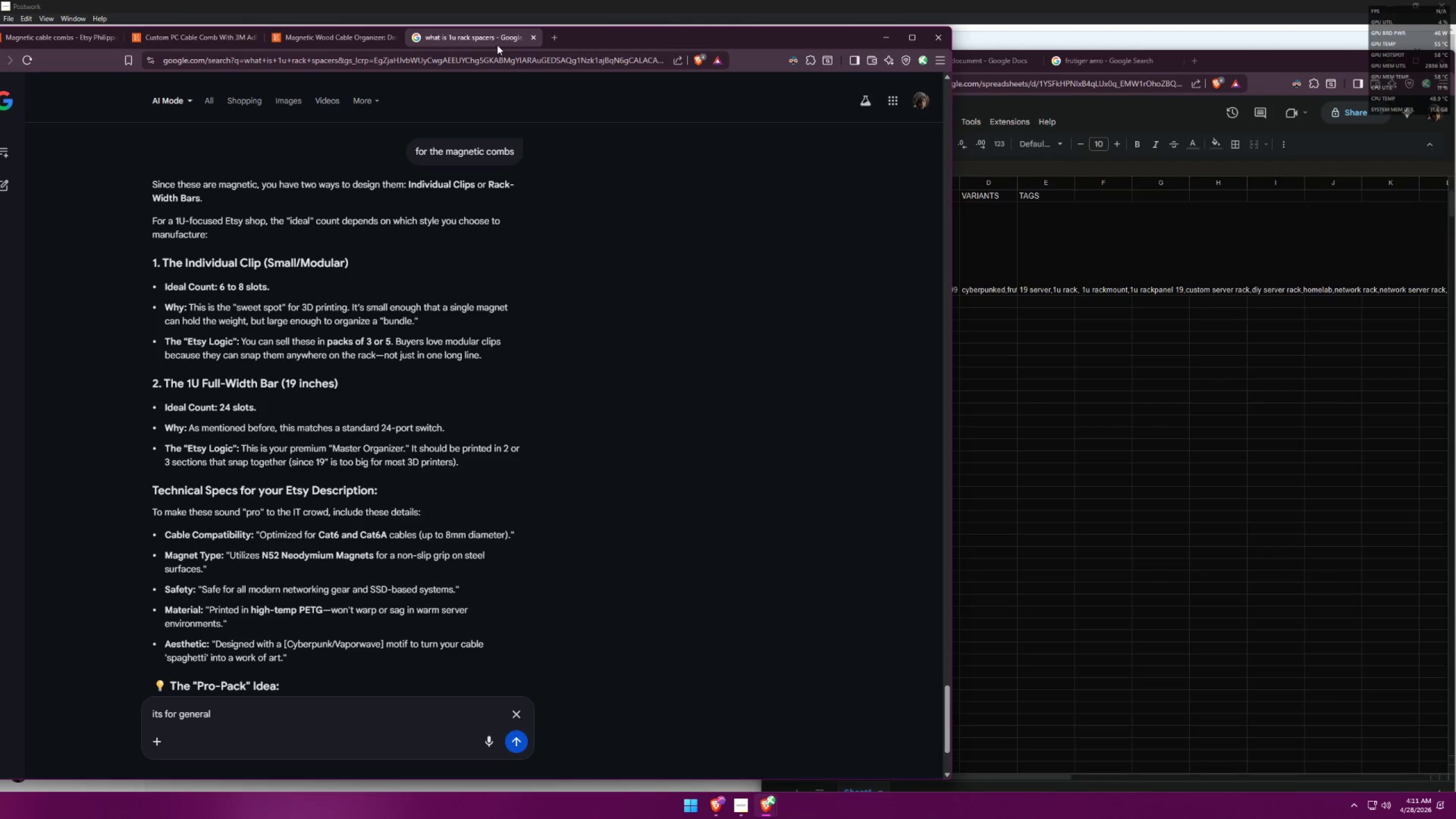 
type( organizer)
 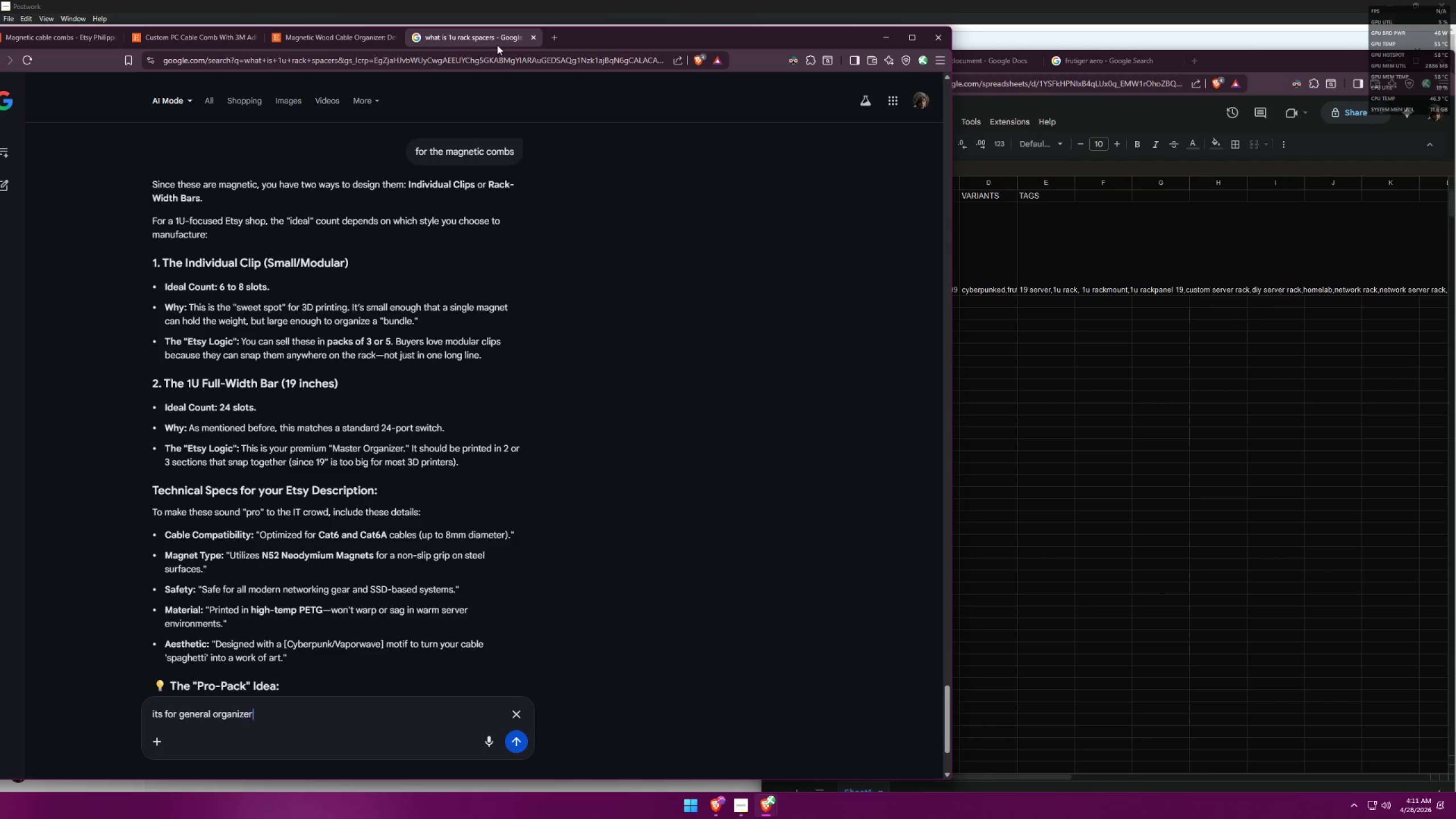 
key(Enter)
 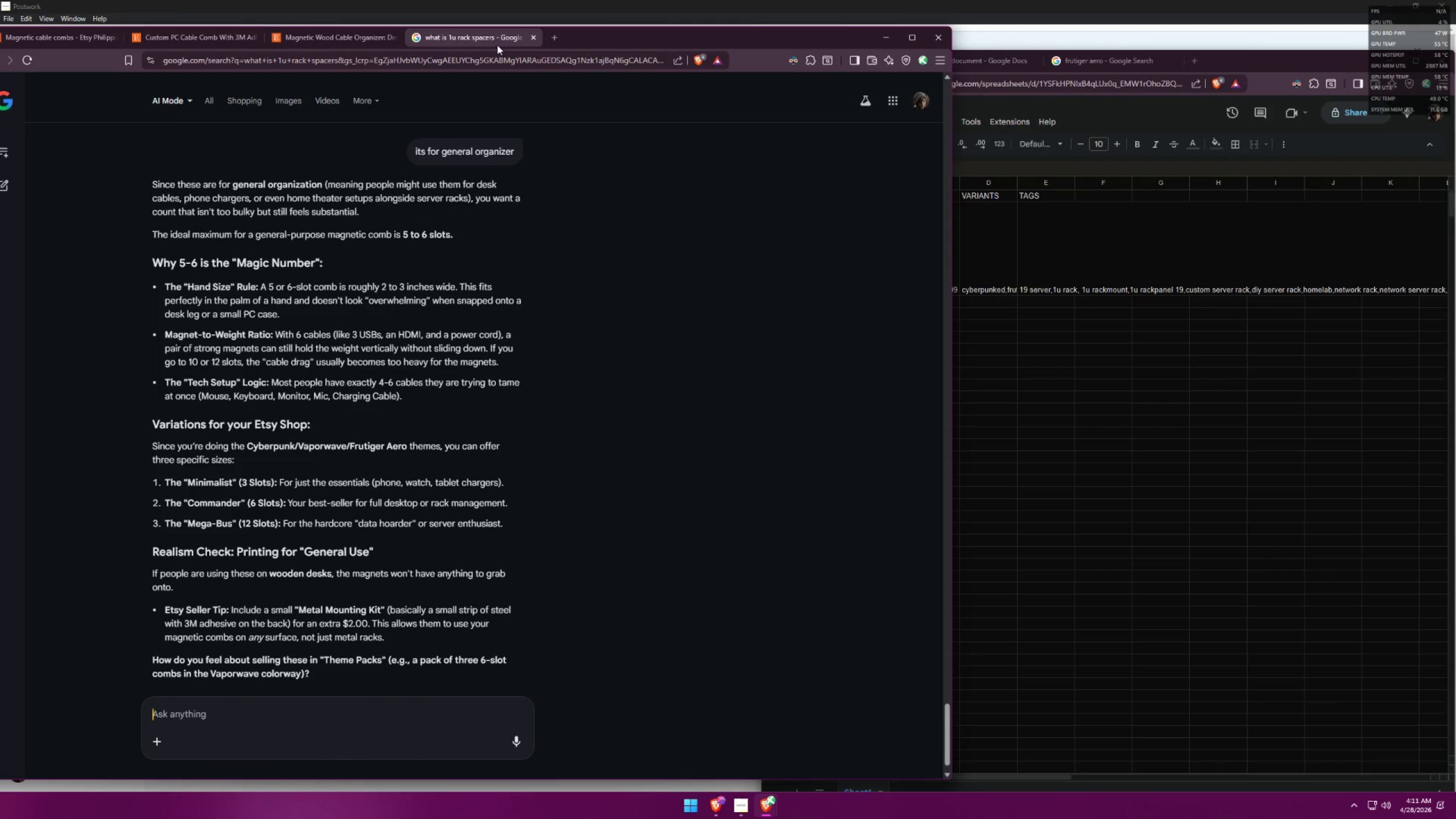 
wait(12.53)
 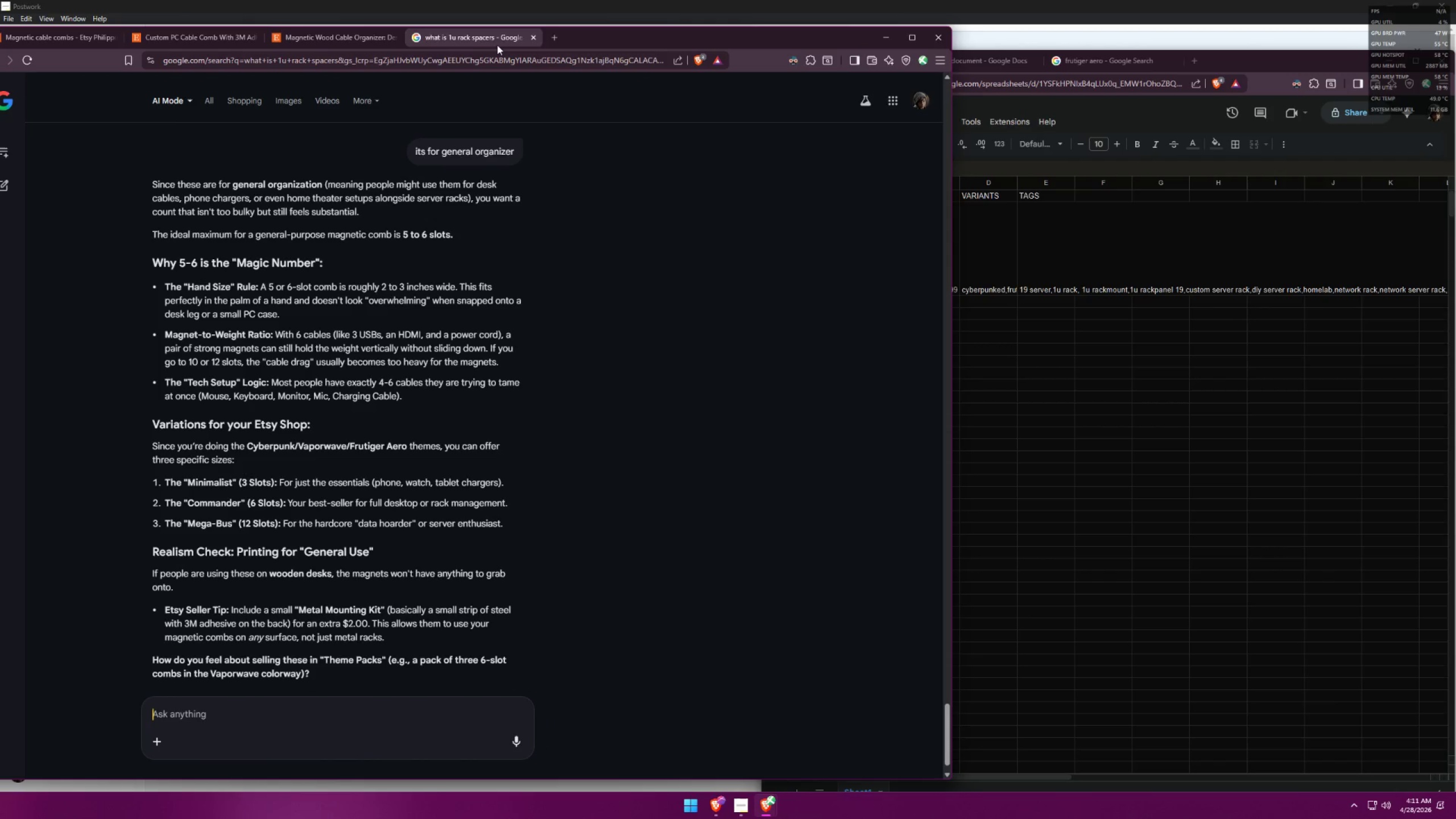 
left_click([1055, 379])
 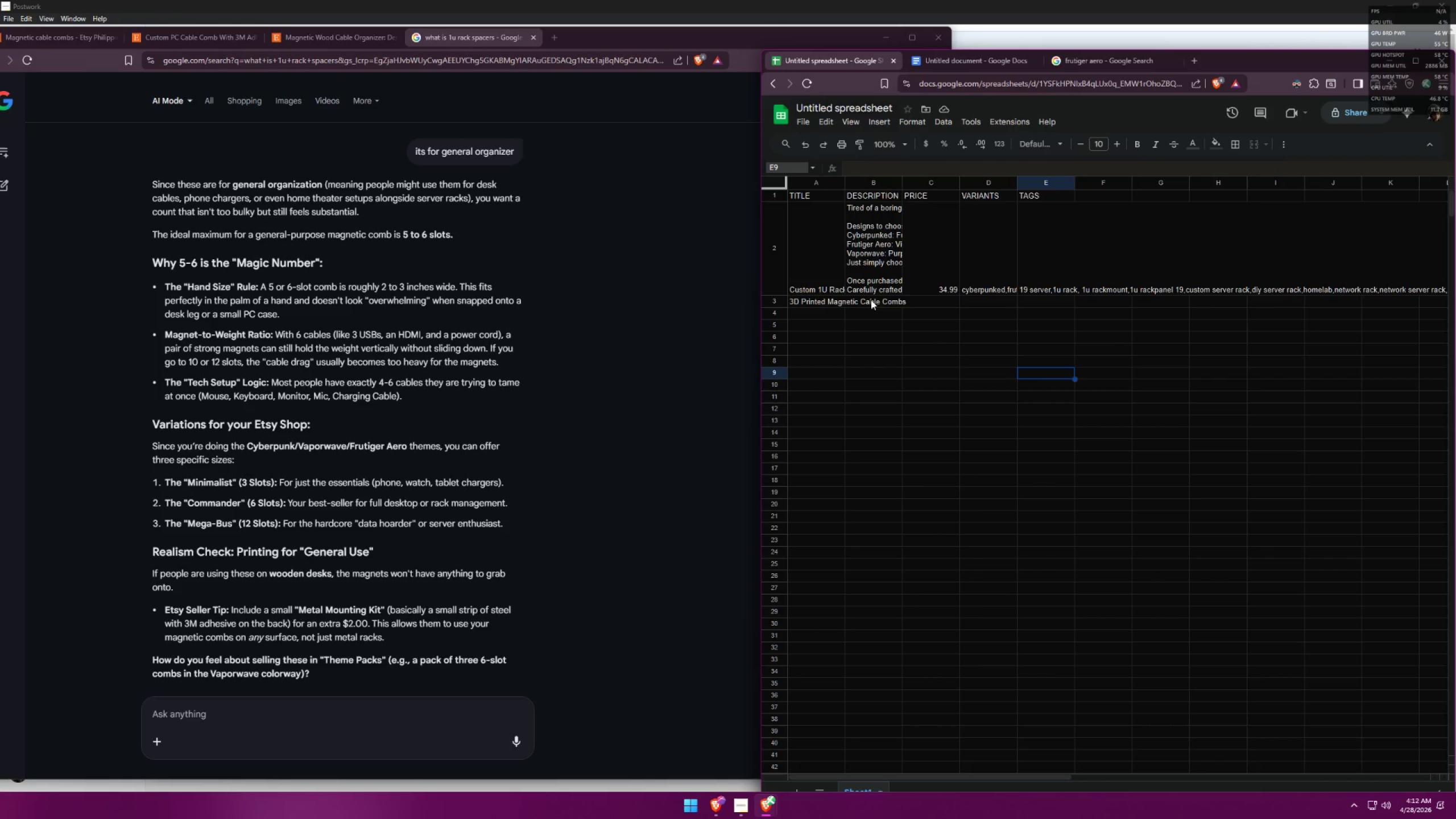 
double_click([819, 298])
 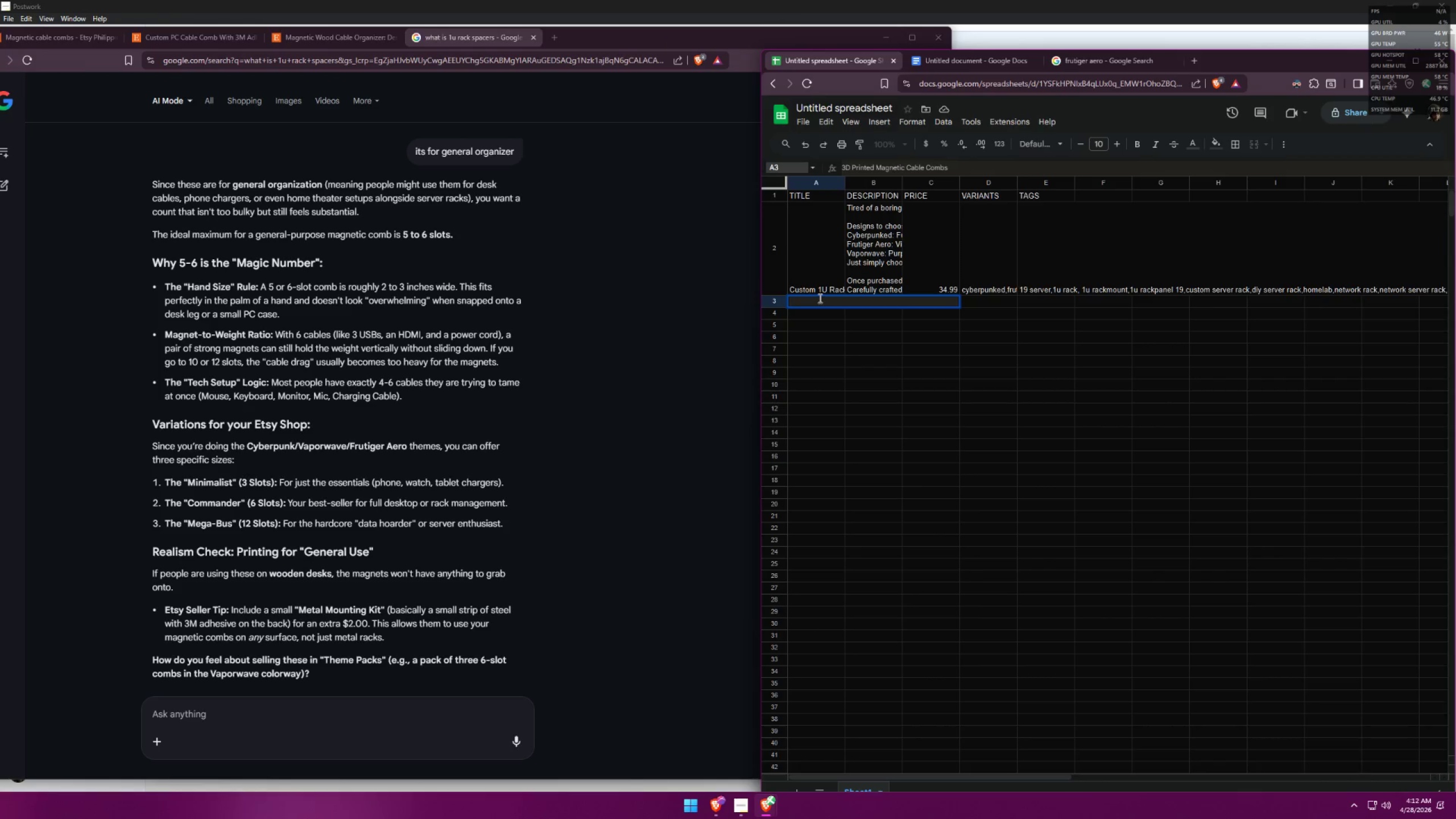 
triple_click([819, 298])
 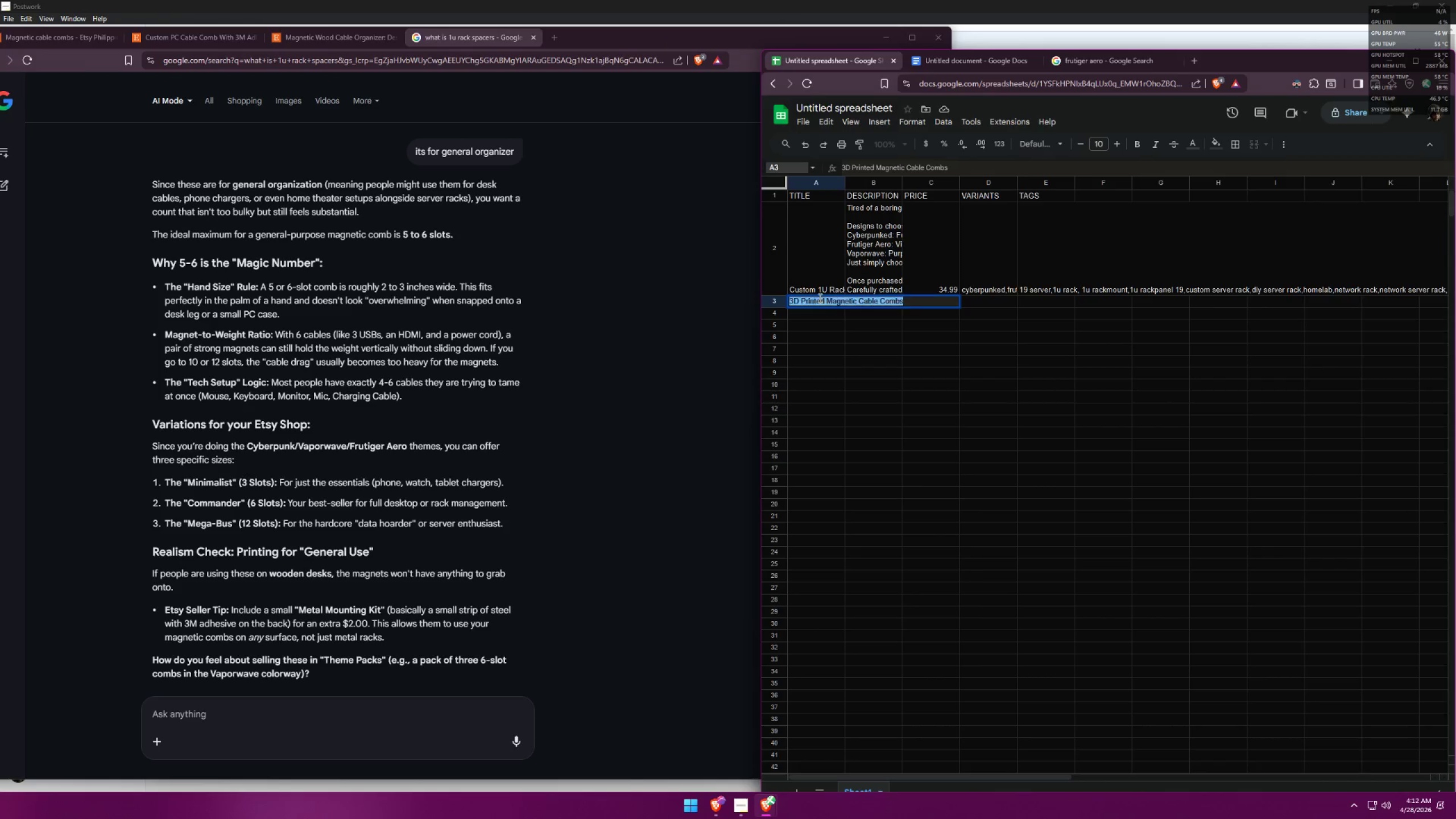 
triple_click([819, 298])
 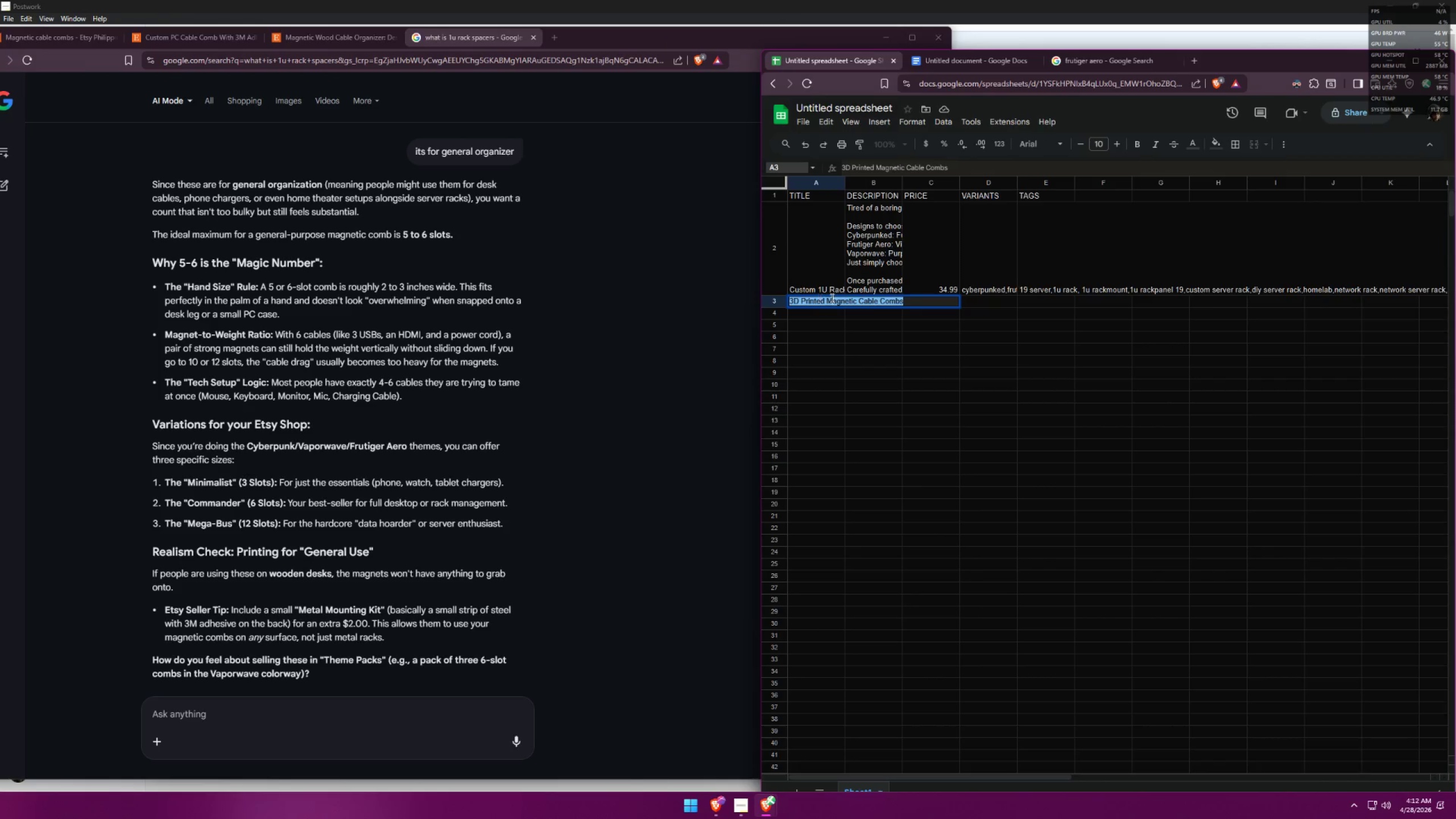 
key(Control+ControlLeft)
 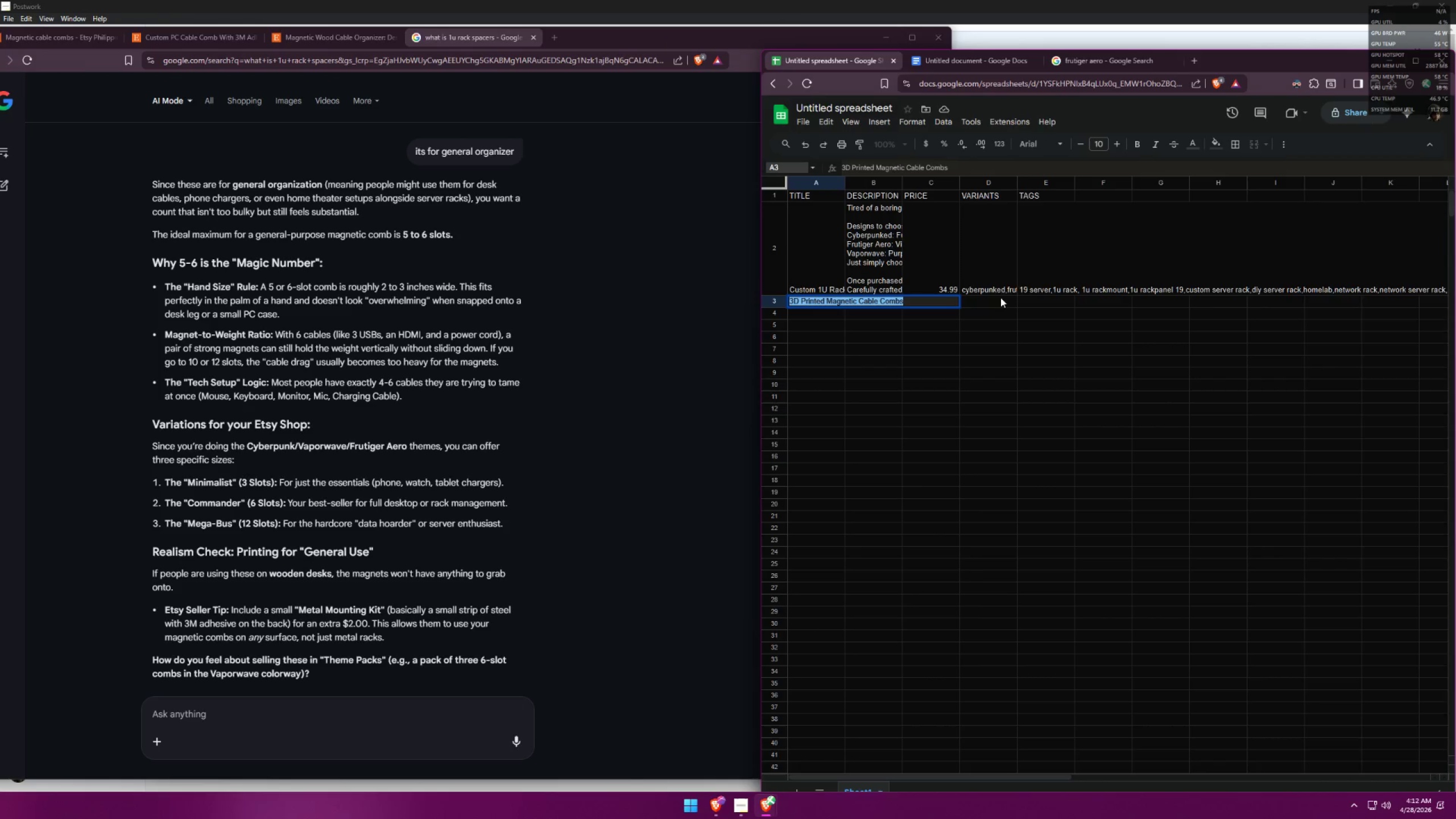 
key(Control+A)
 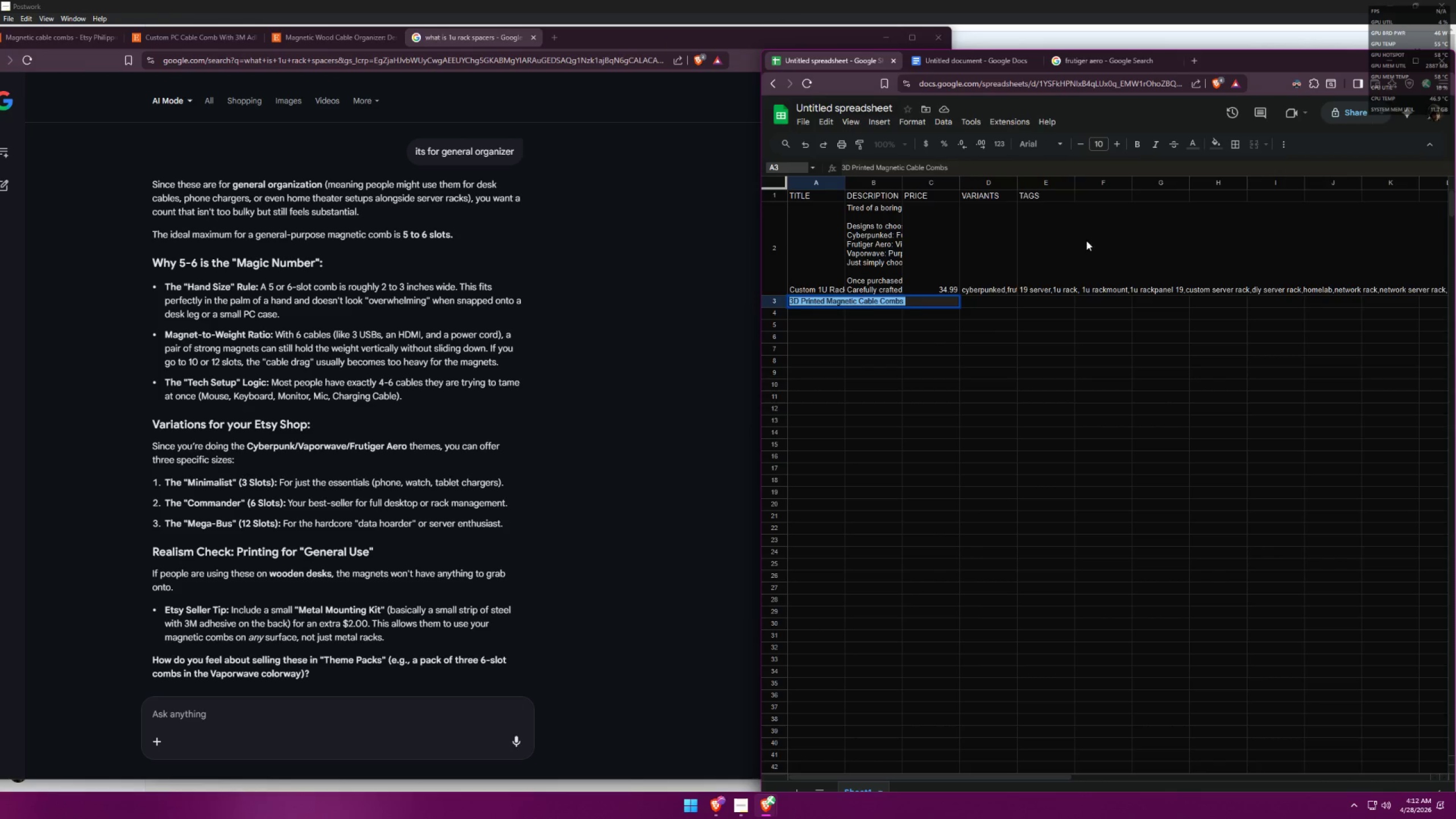 
left_click([989, 335])
 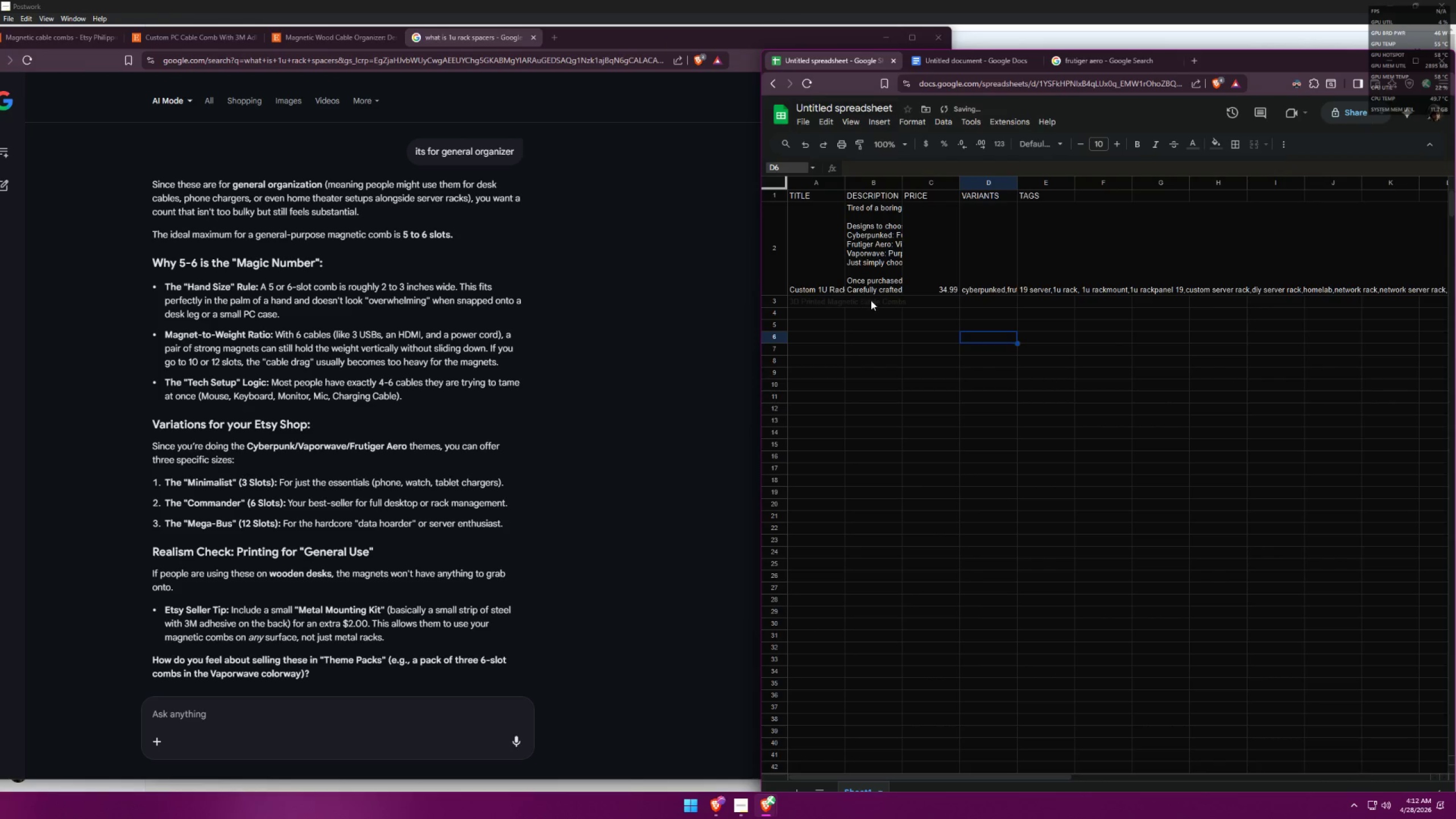 
left_click([829, 296])
 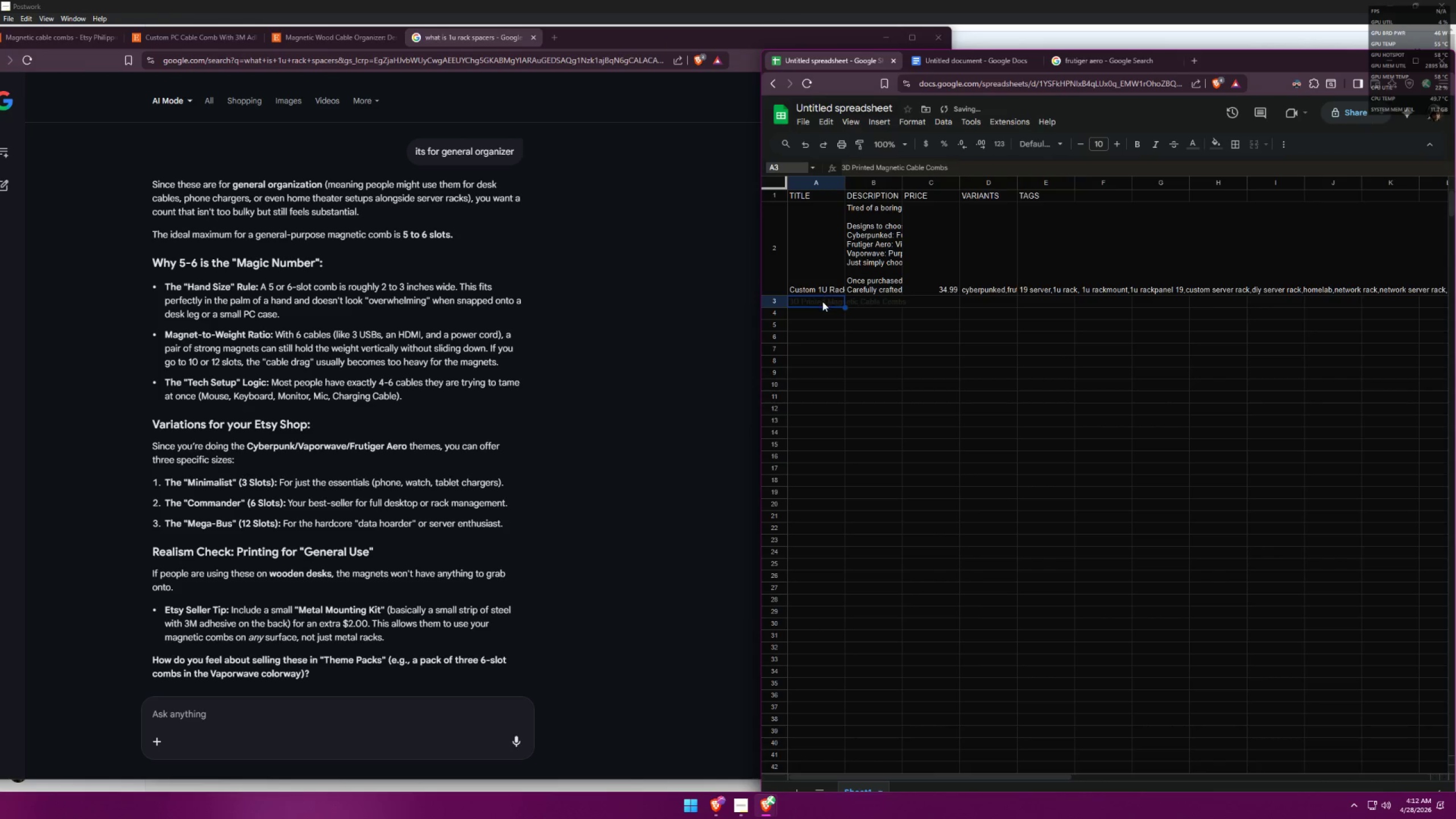 
double_click([822, 301])
 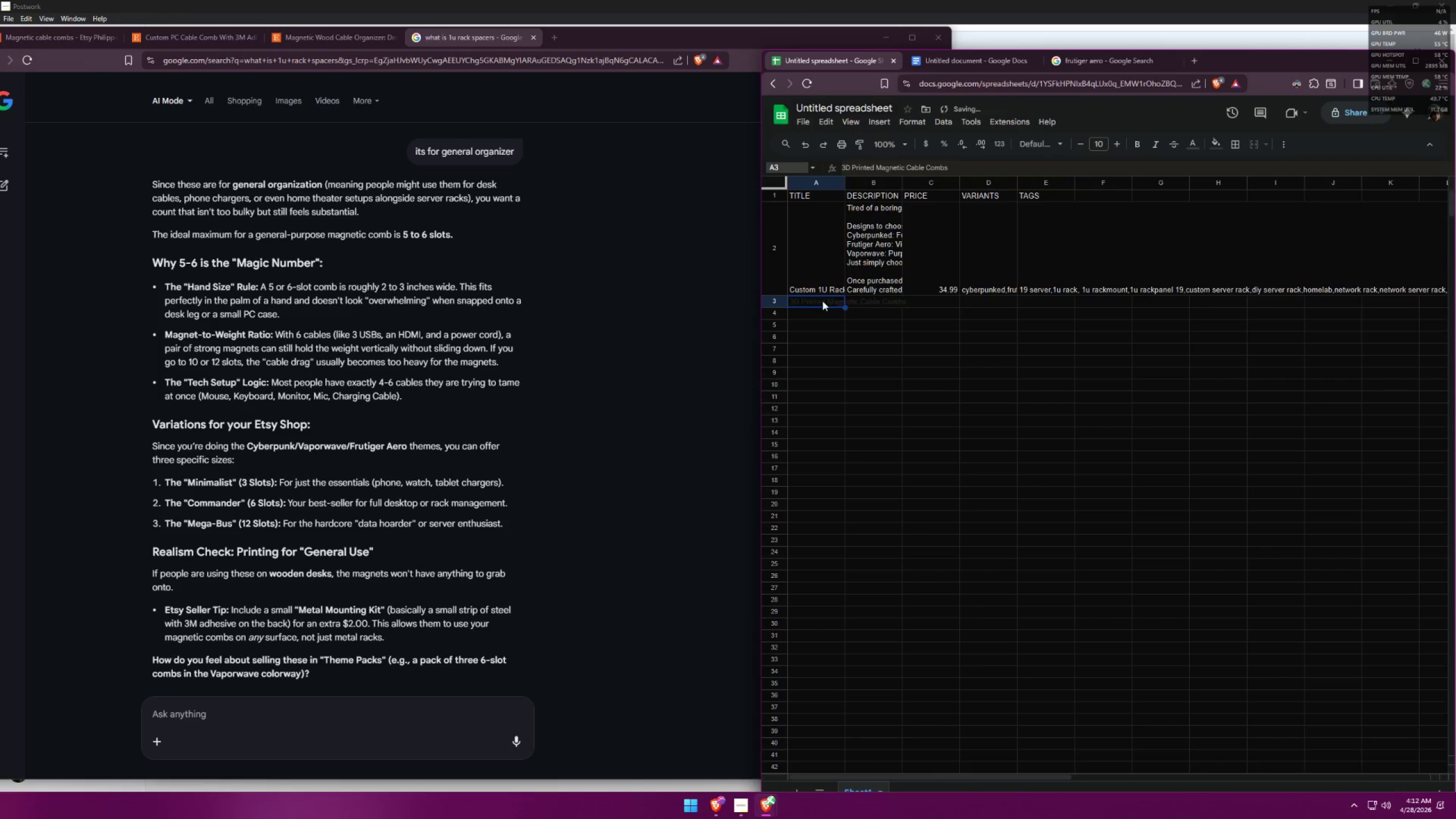 
triple_click([822, 301])
 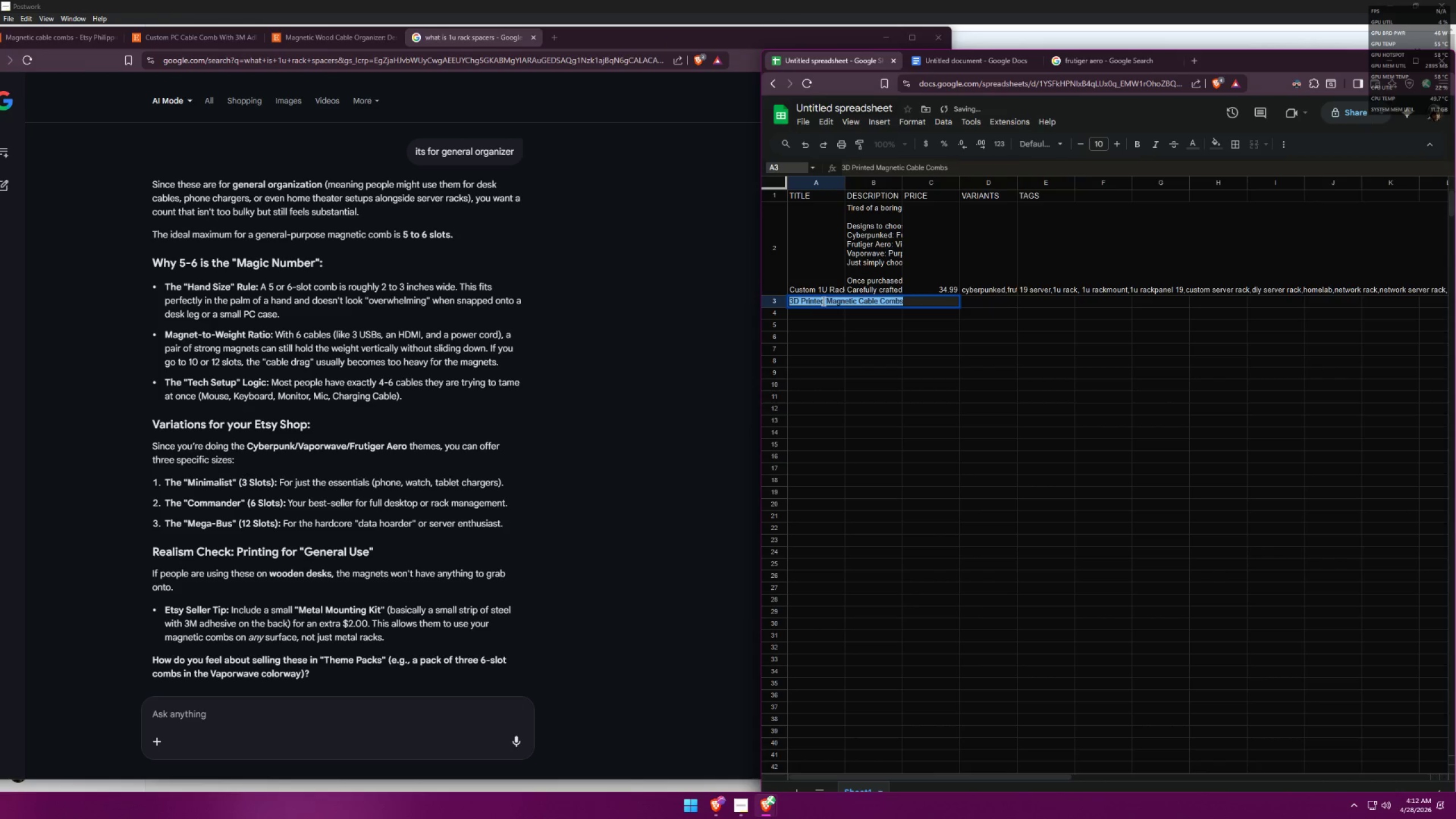 
triple_click([822, 301])
 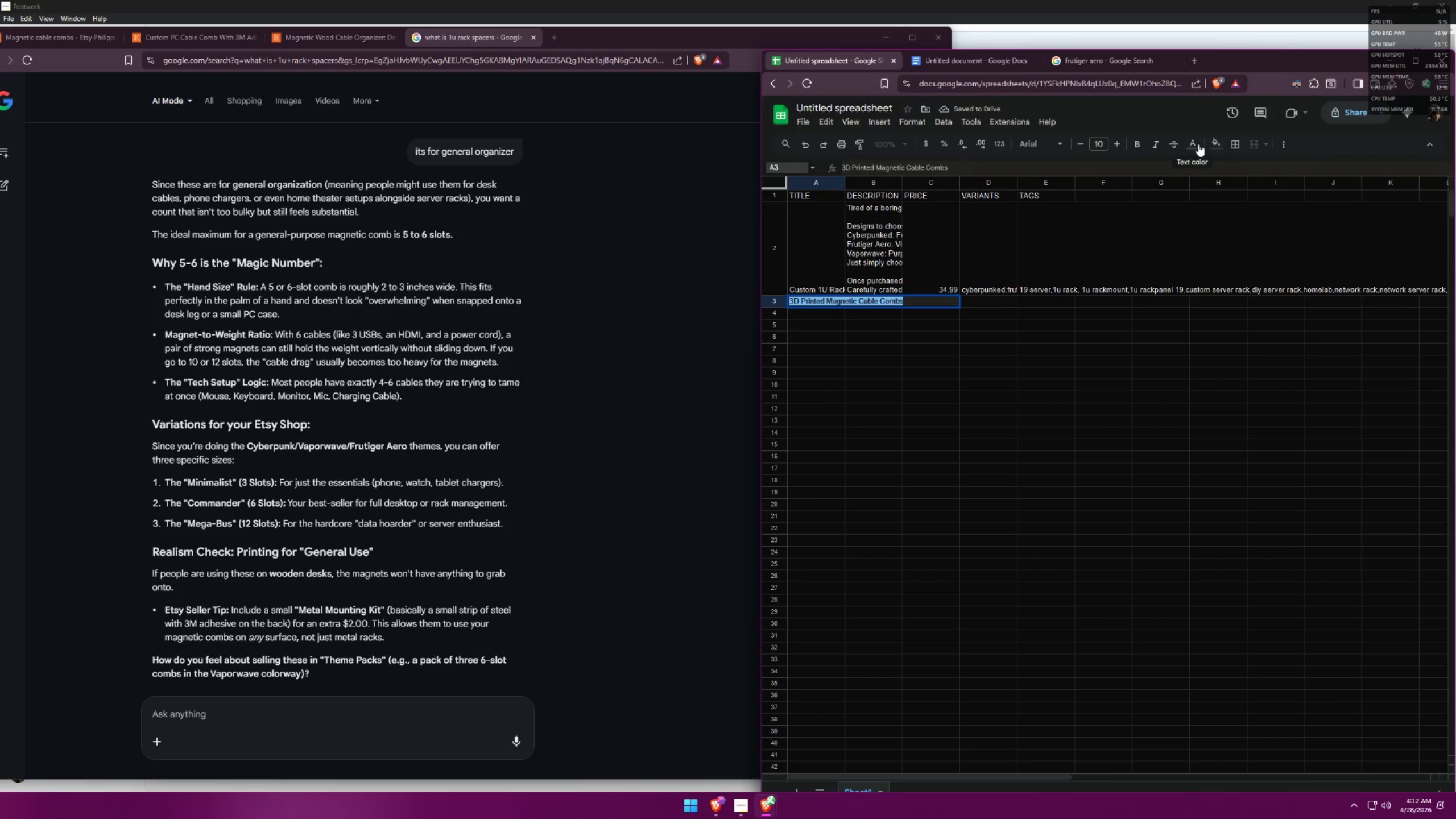 
double_click([1196, 183])
 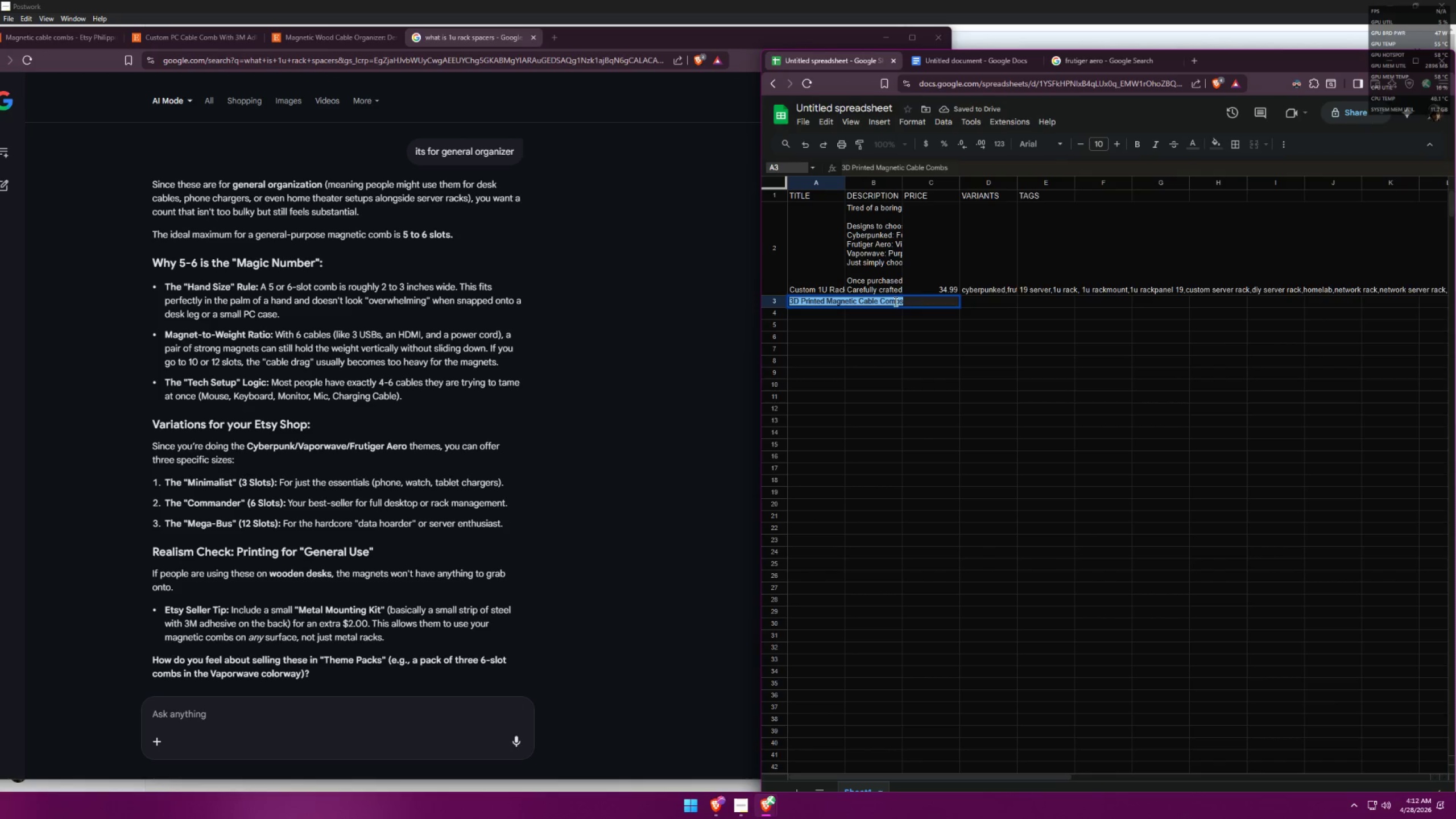 
left_click([911, 301])
 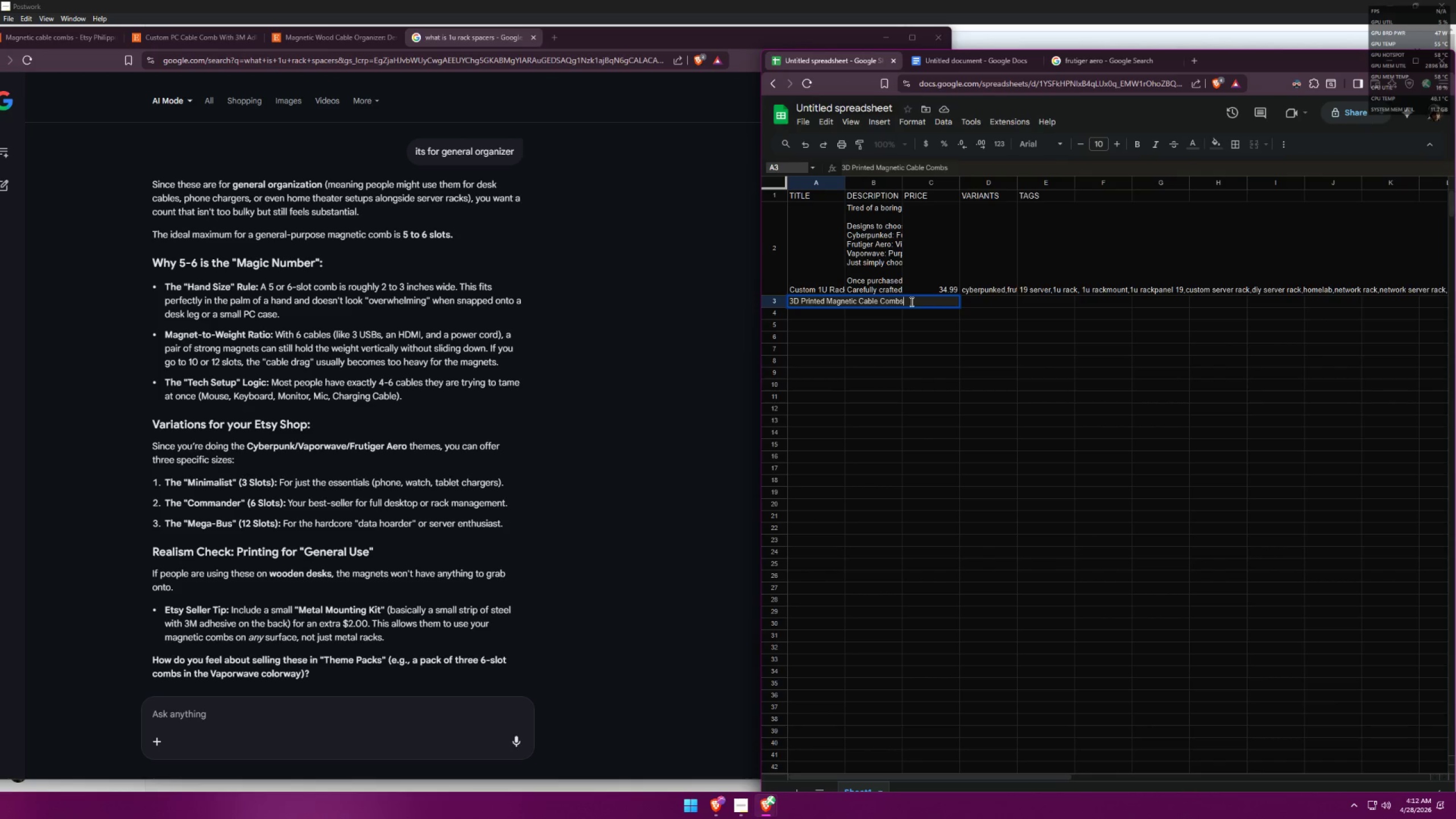 
key(Space)
 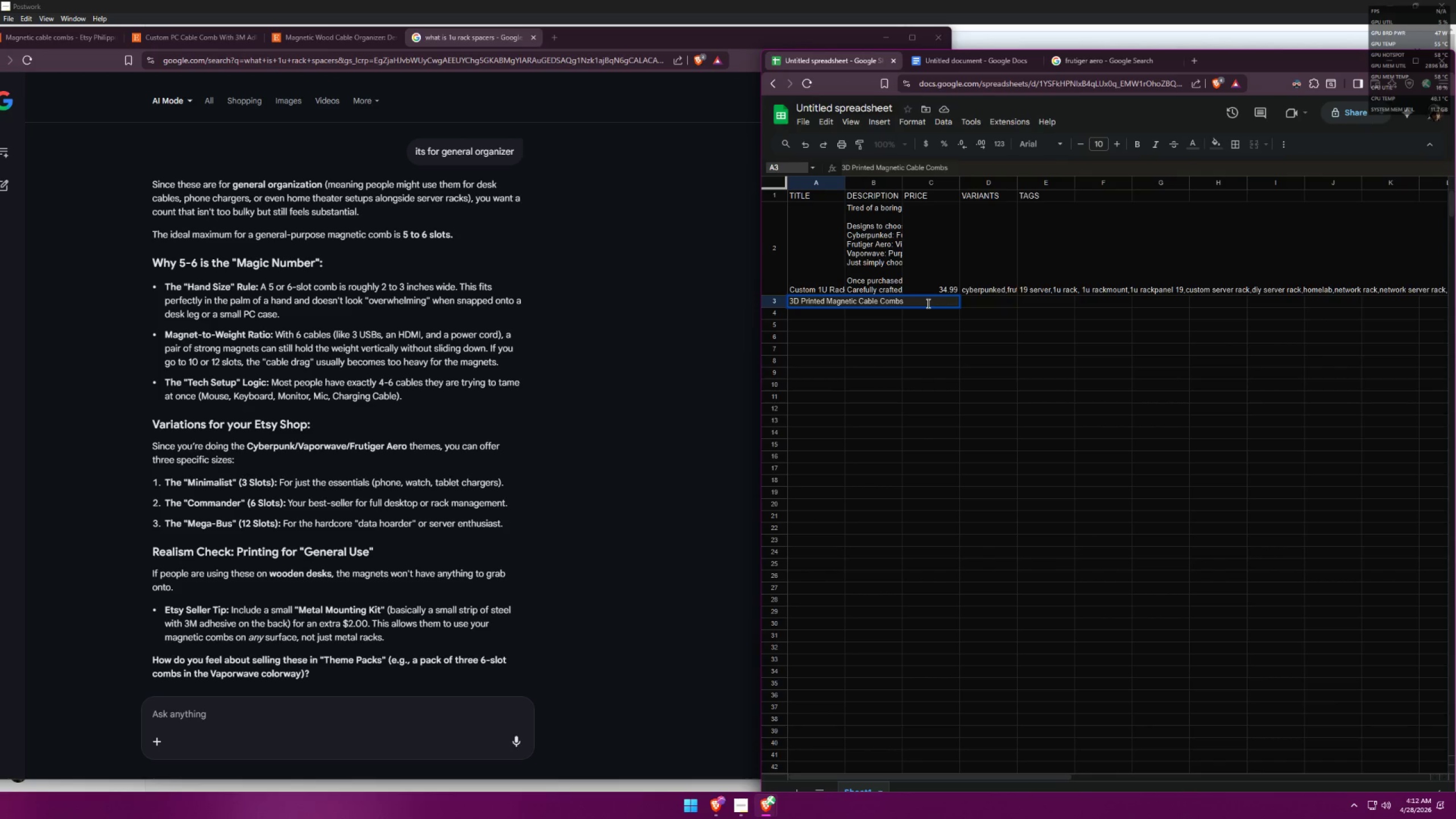 
key(2)
 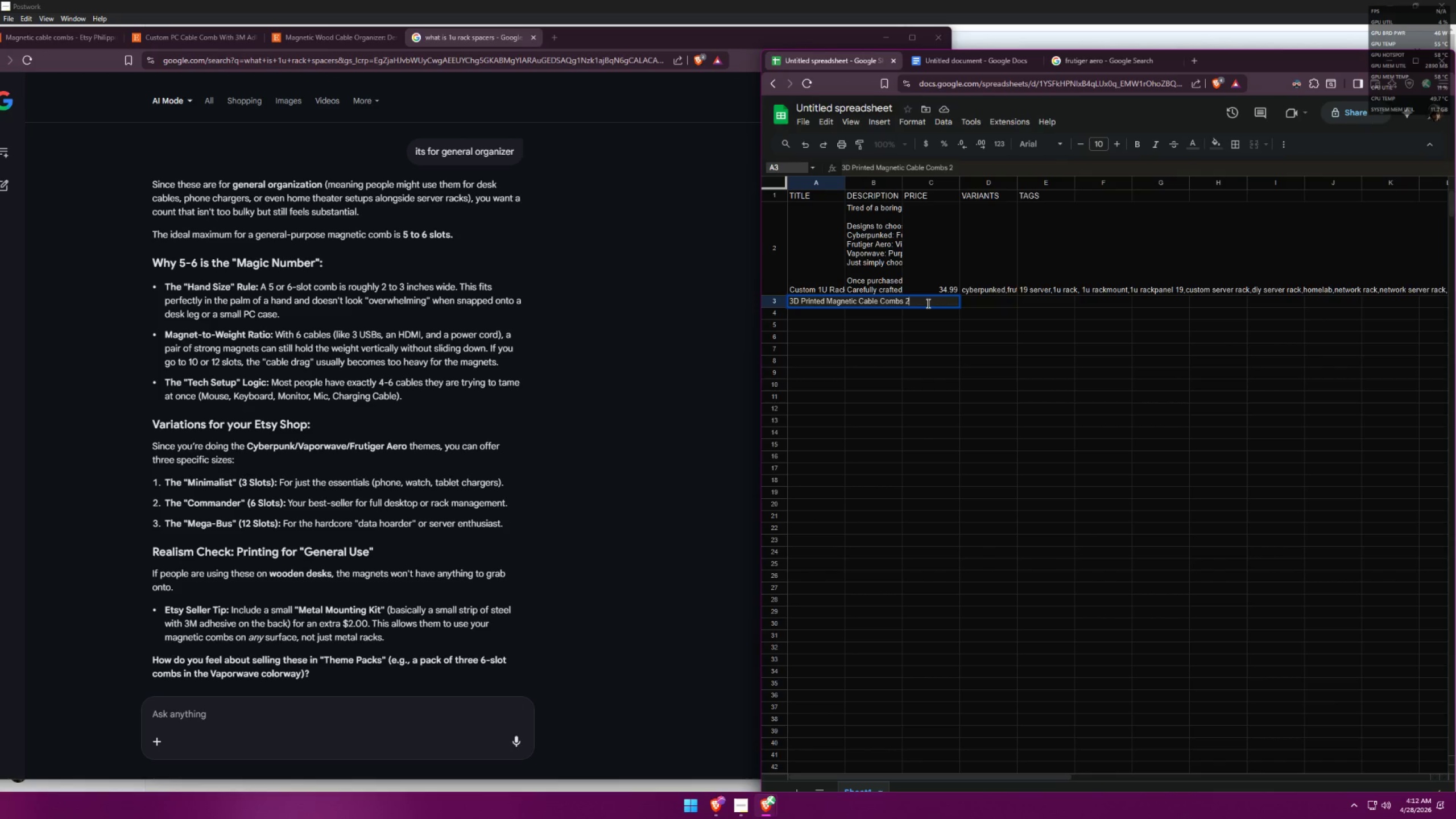 
key(Minus)
 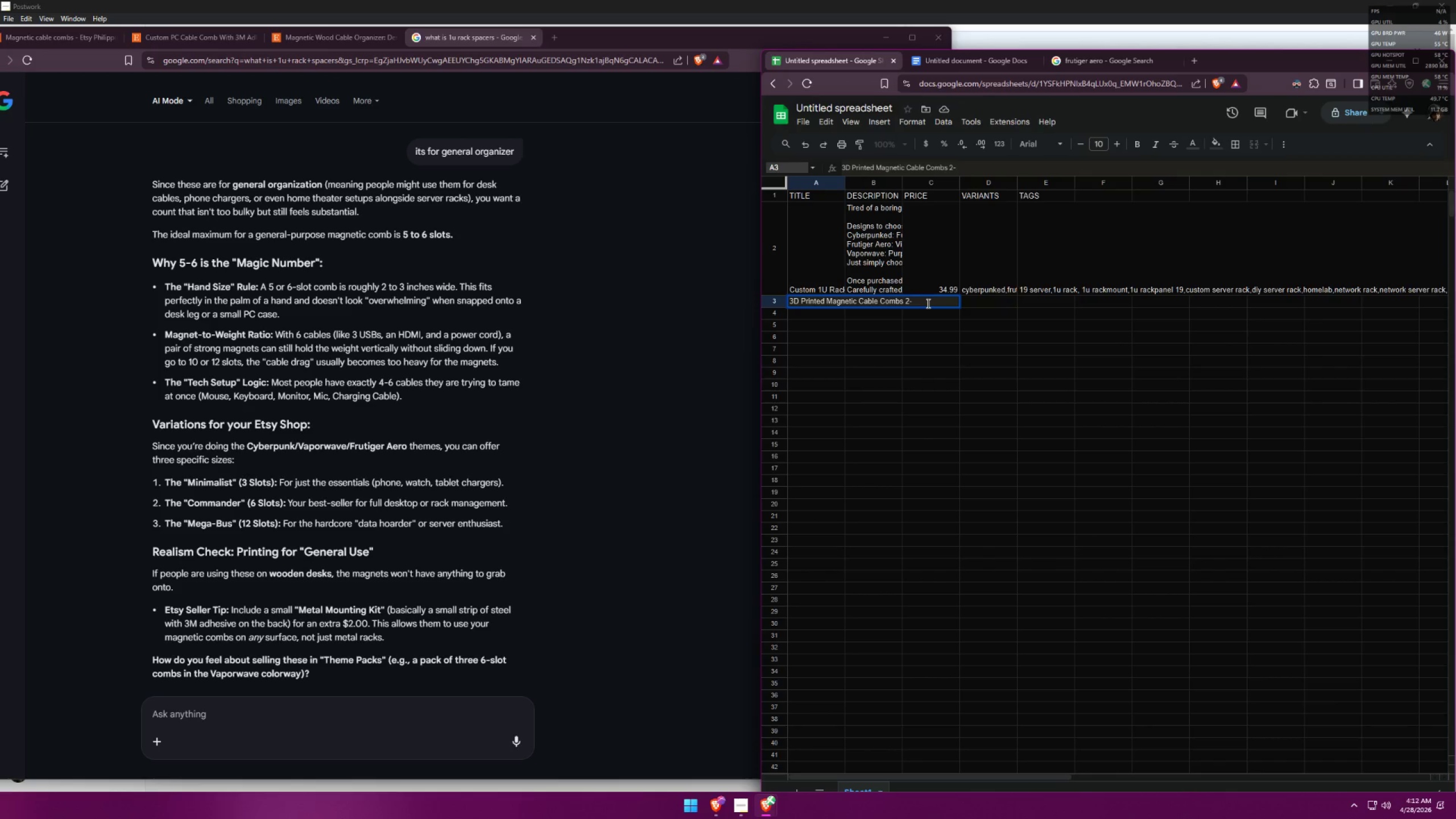 
key(6)
 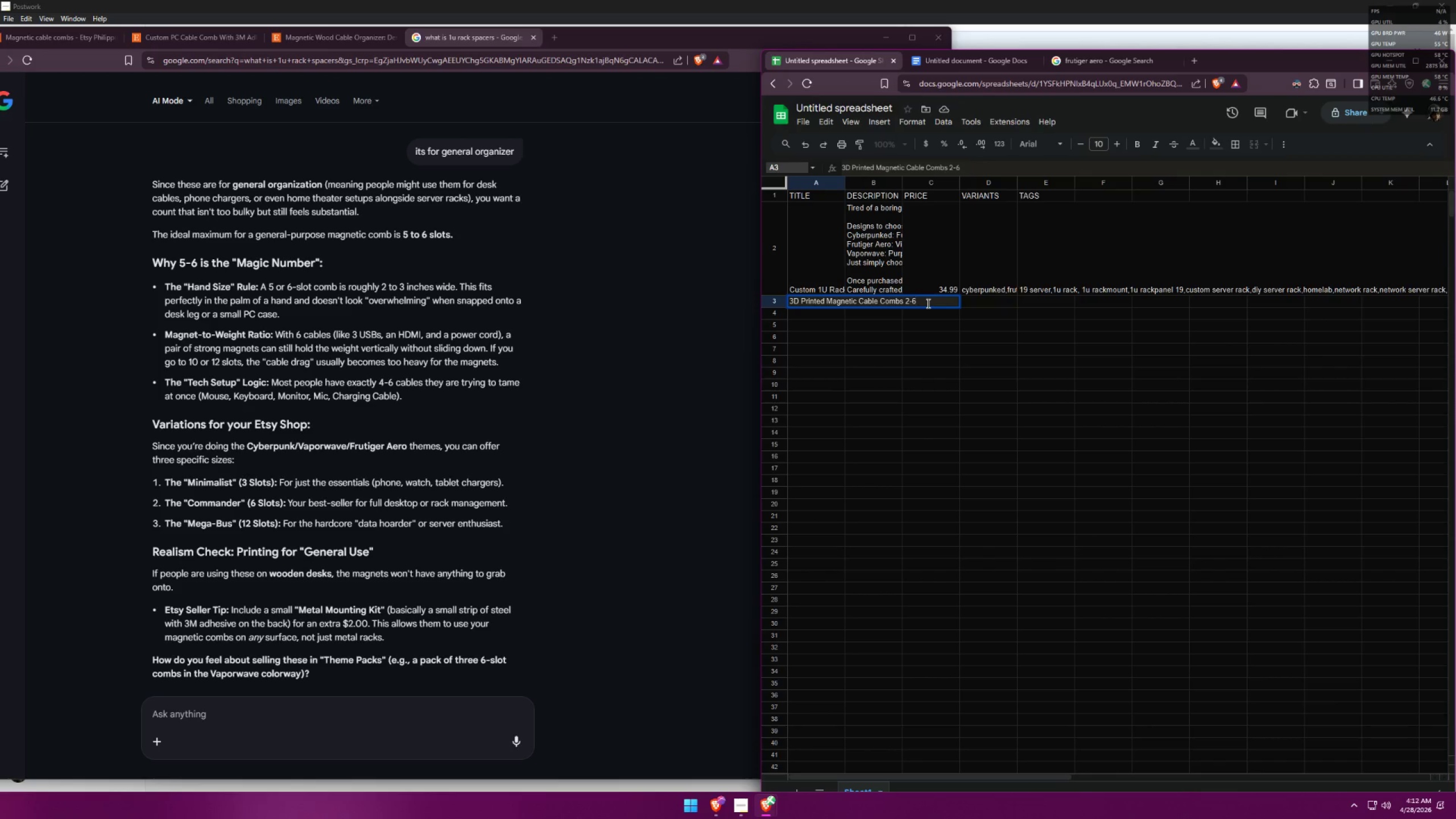 
key(Space)
 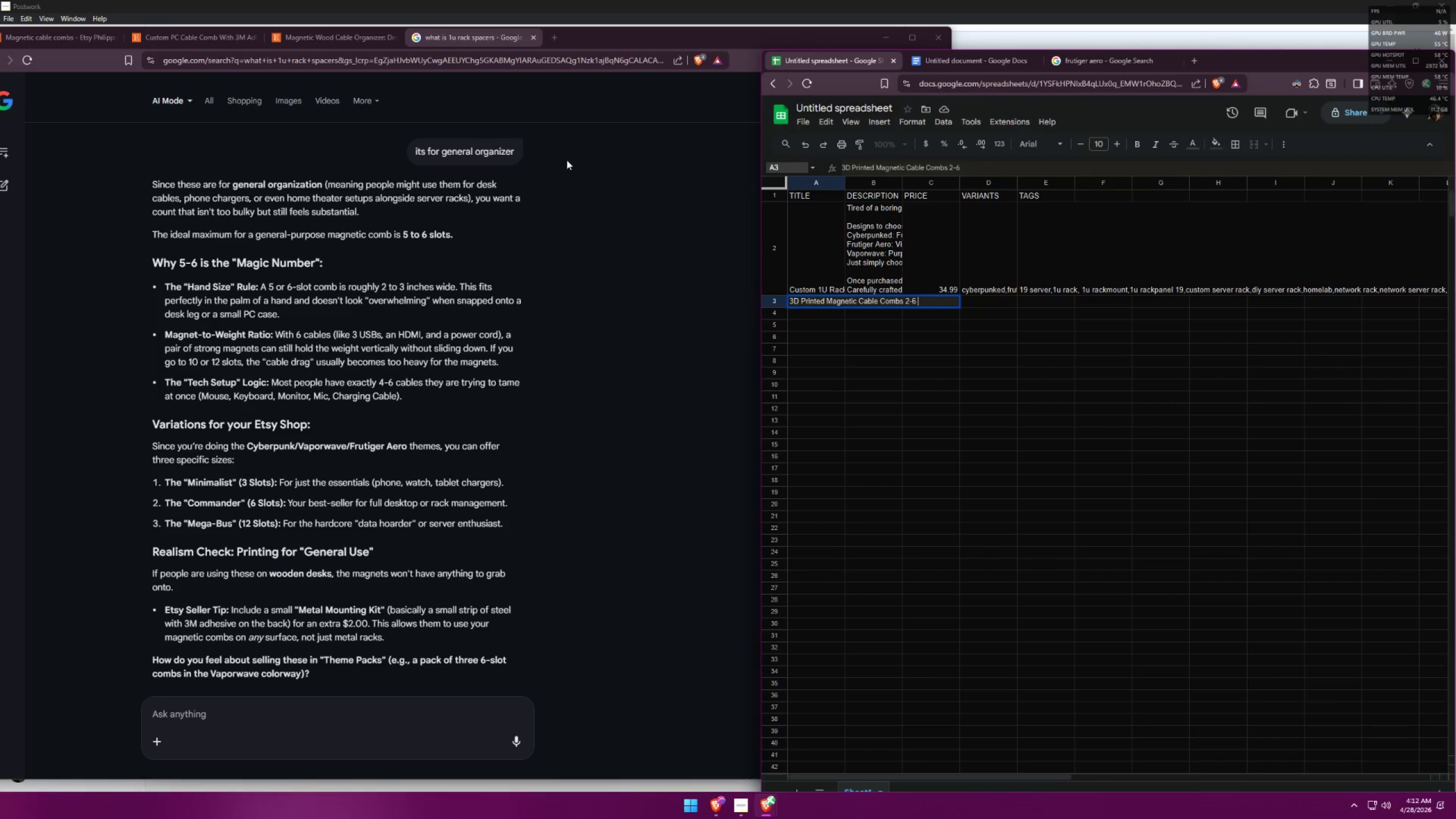 
type(Wire s)
key(Backspace)
type(Slot)
 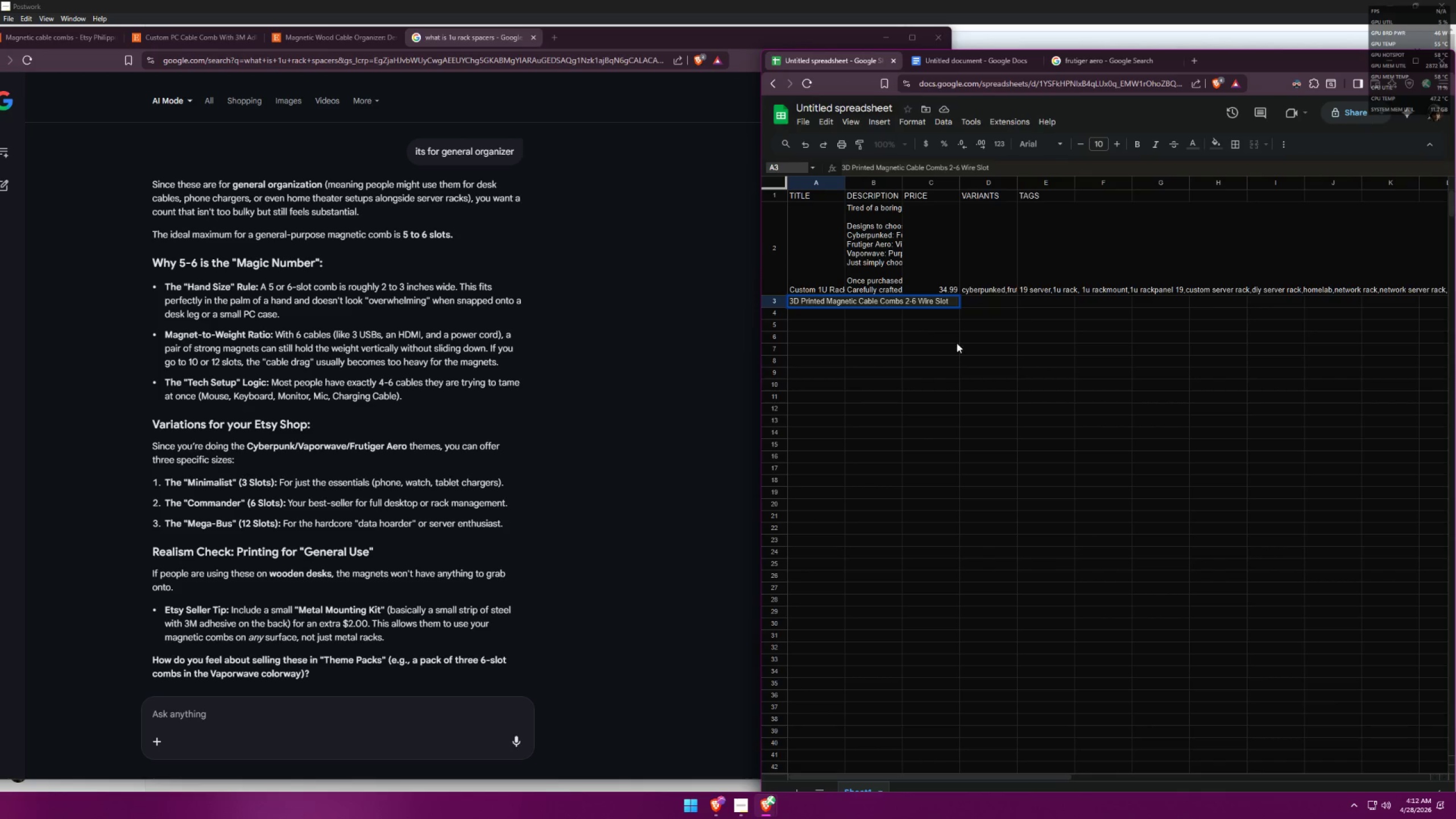 
left_click([954, 334])
 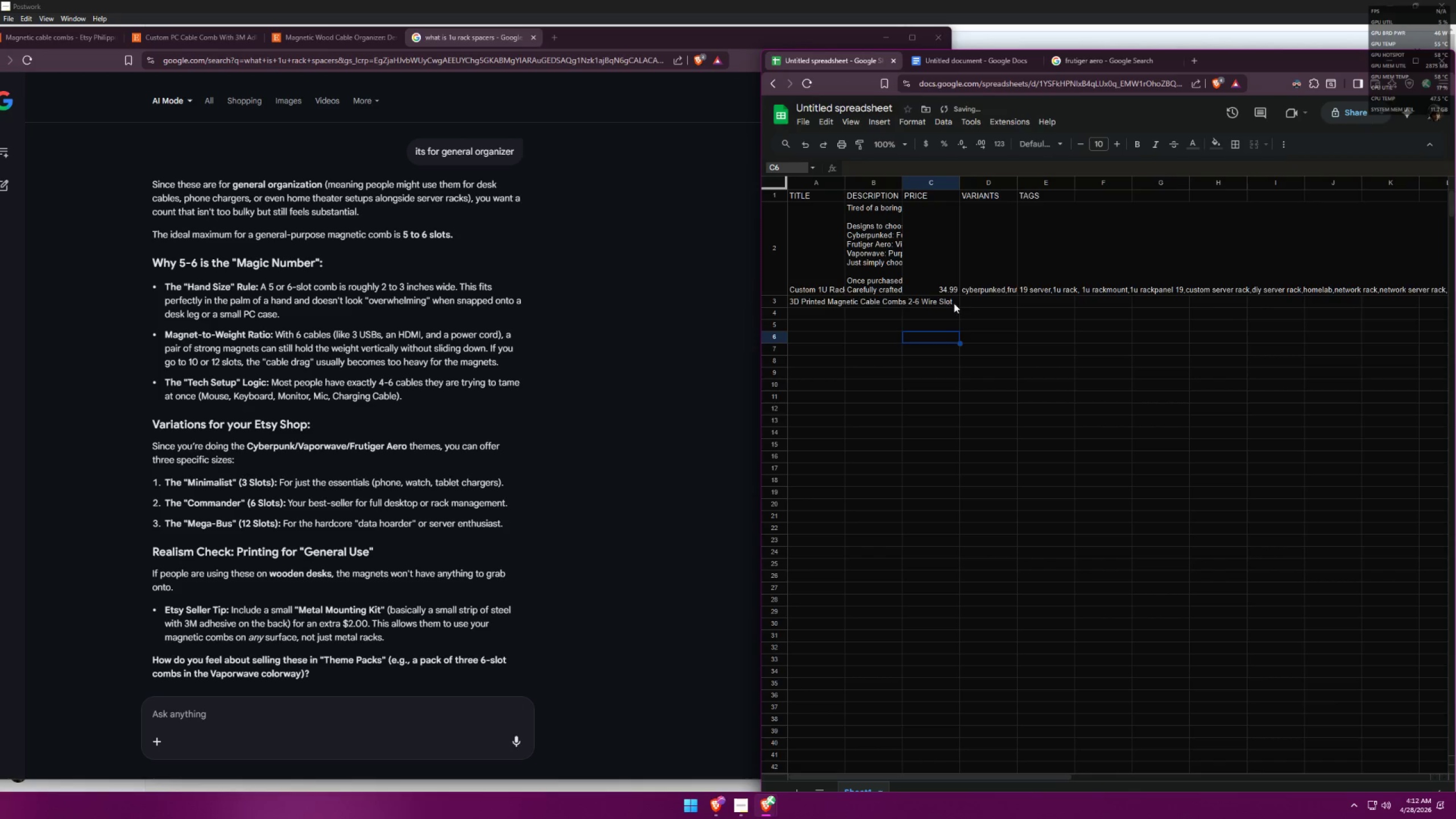 
double_click([853, 299])
 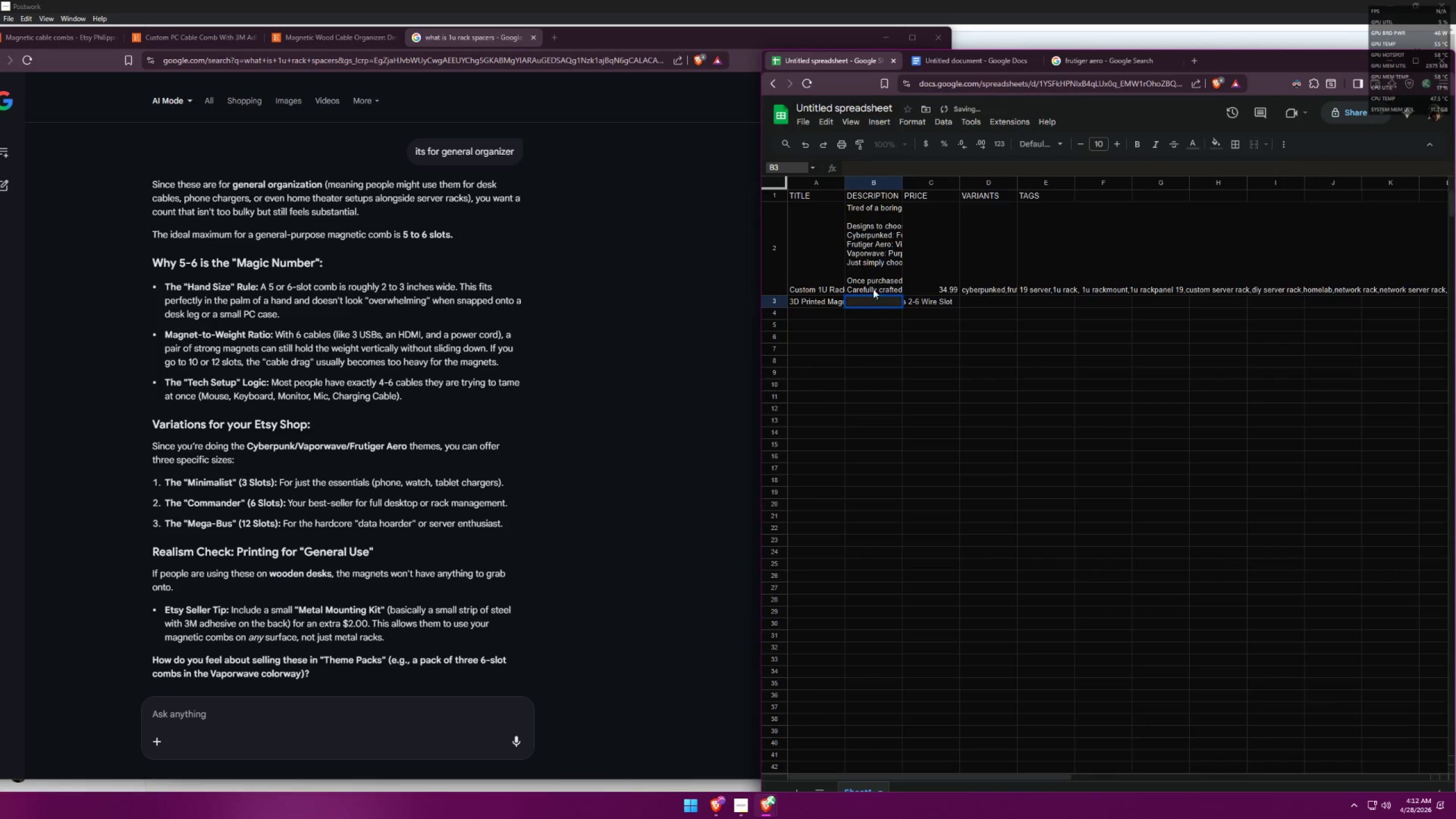 
double_click([869, 286])
 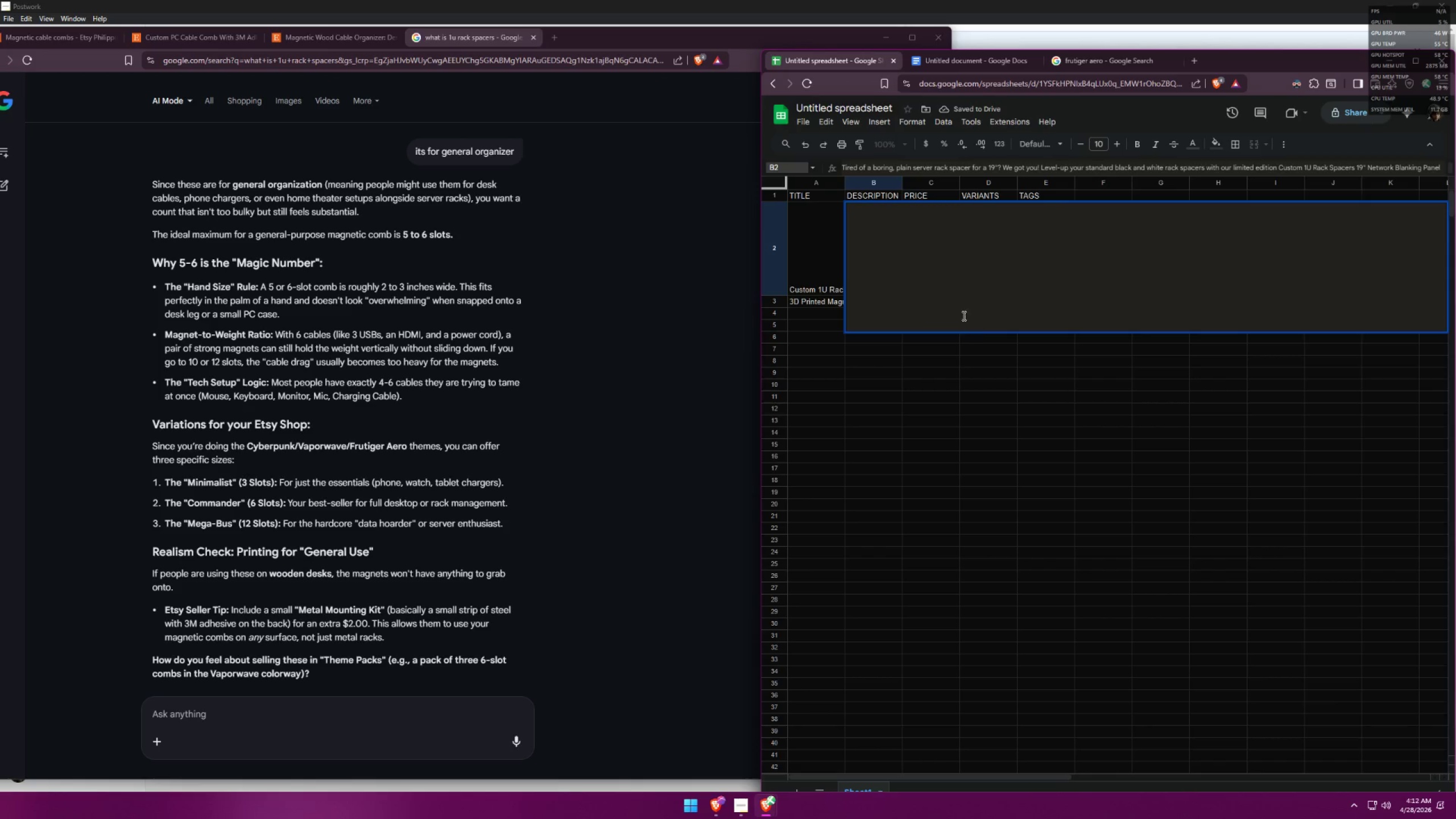 
double_click([956, 268])
 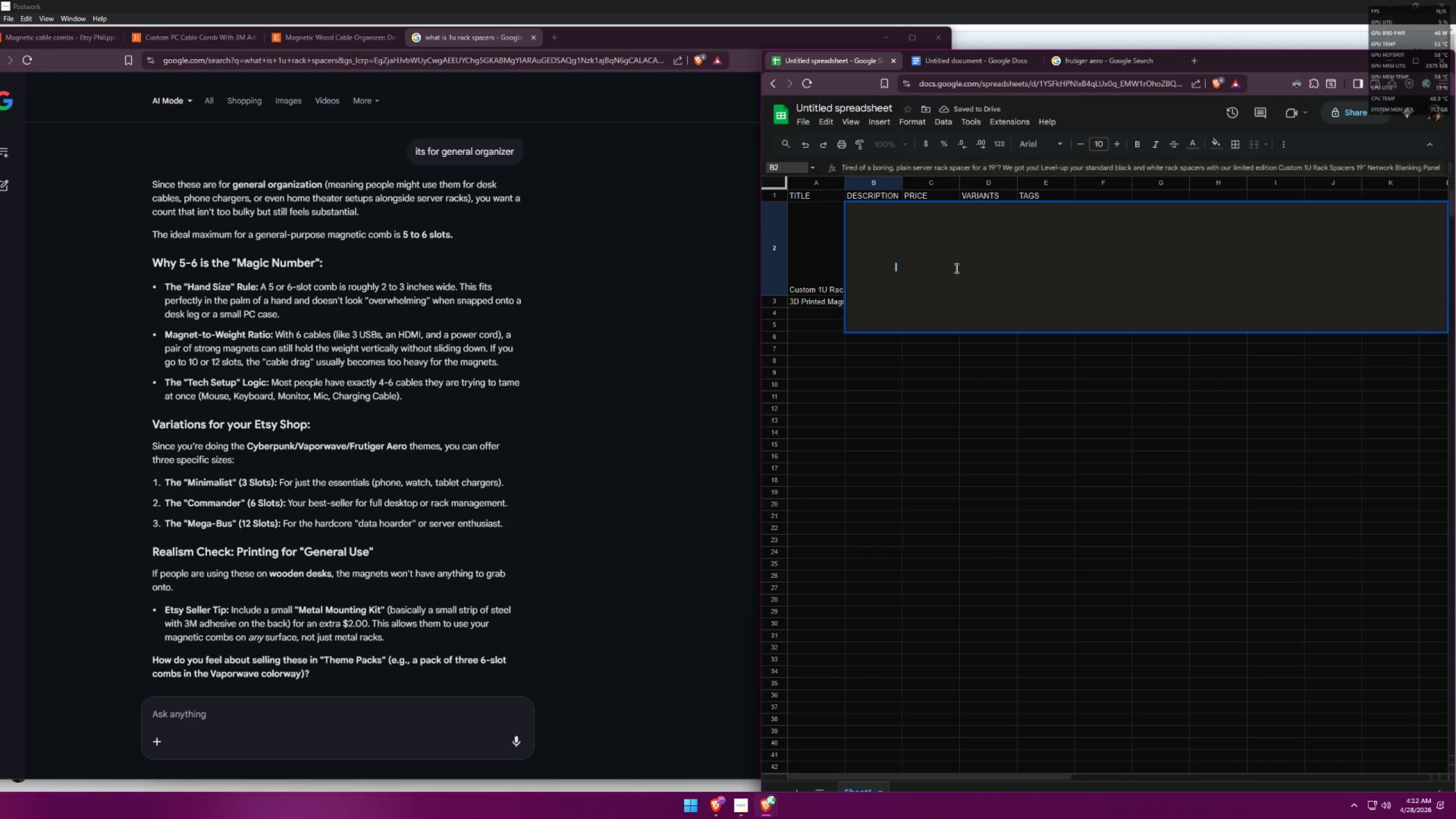 
triple_click([956, 268])
 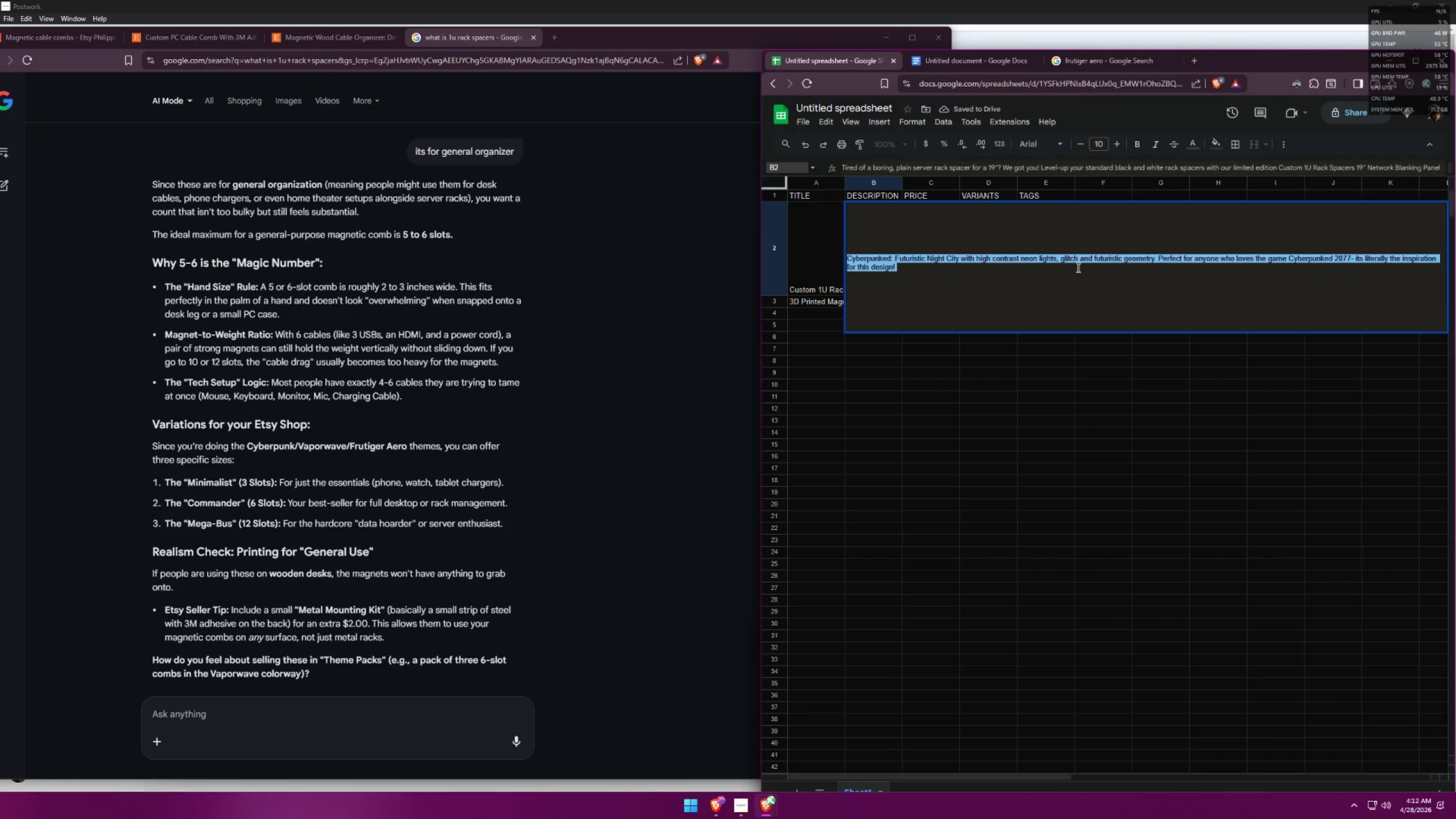 
key(Control+ControlLeft)